 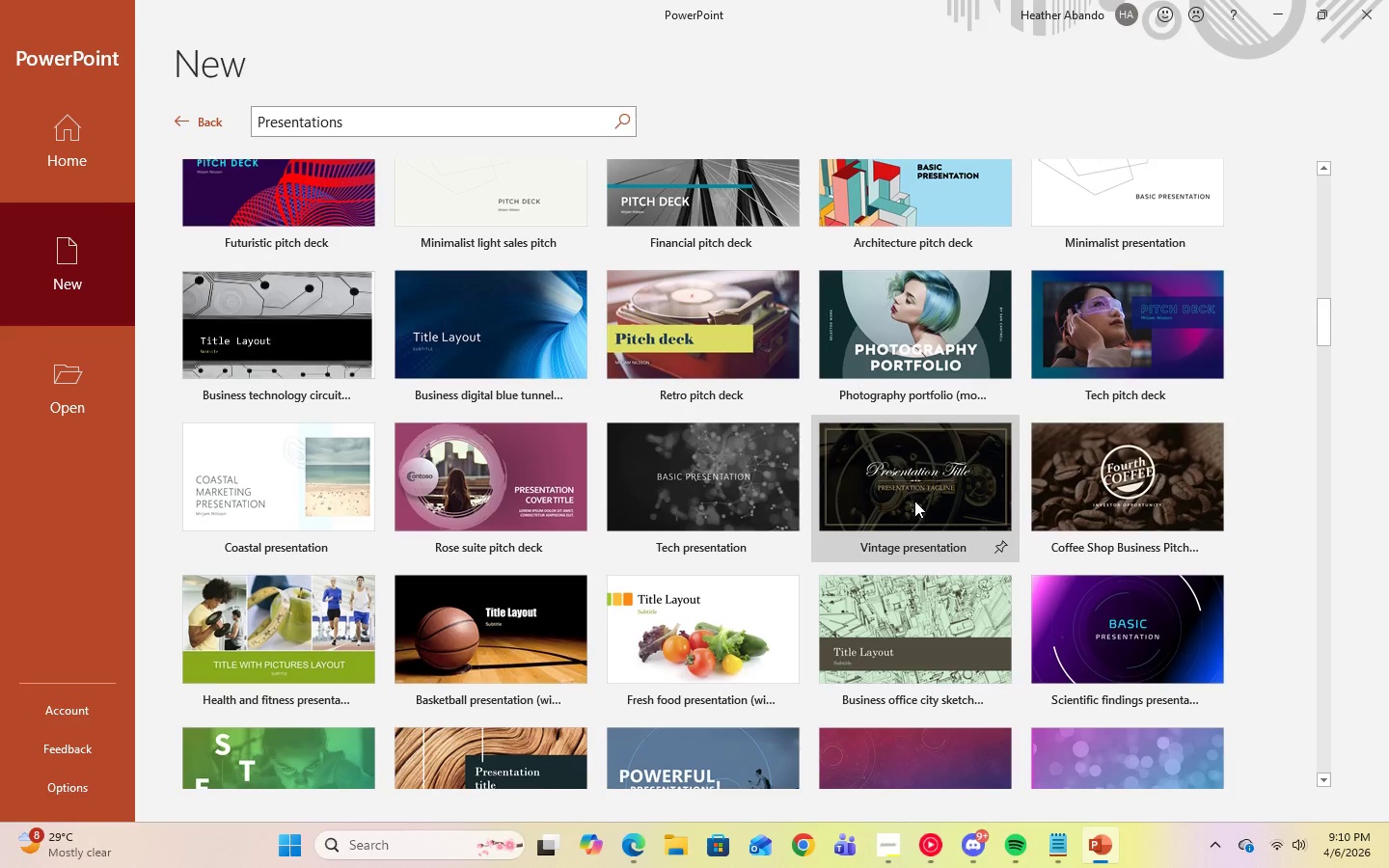 
scroll: coordinate [915, 491], scroll_direction: down, amount: 20.0
 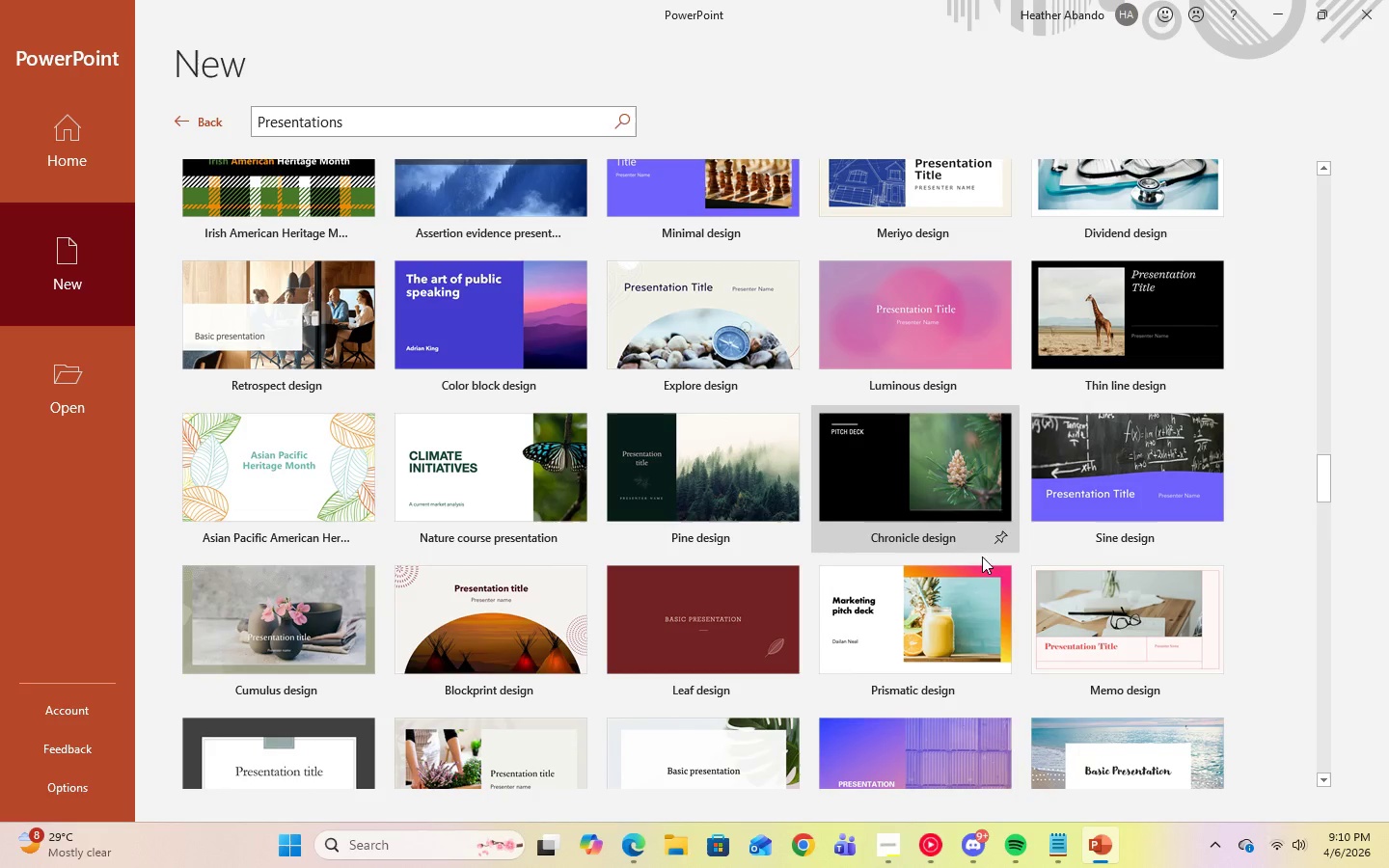 
scroll: coordinate [1012, 574], scroll_direction: down, amount: 53.0
 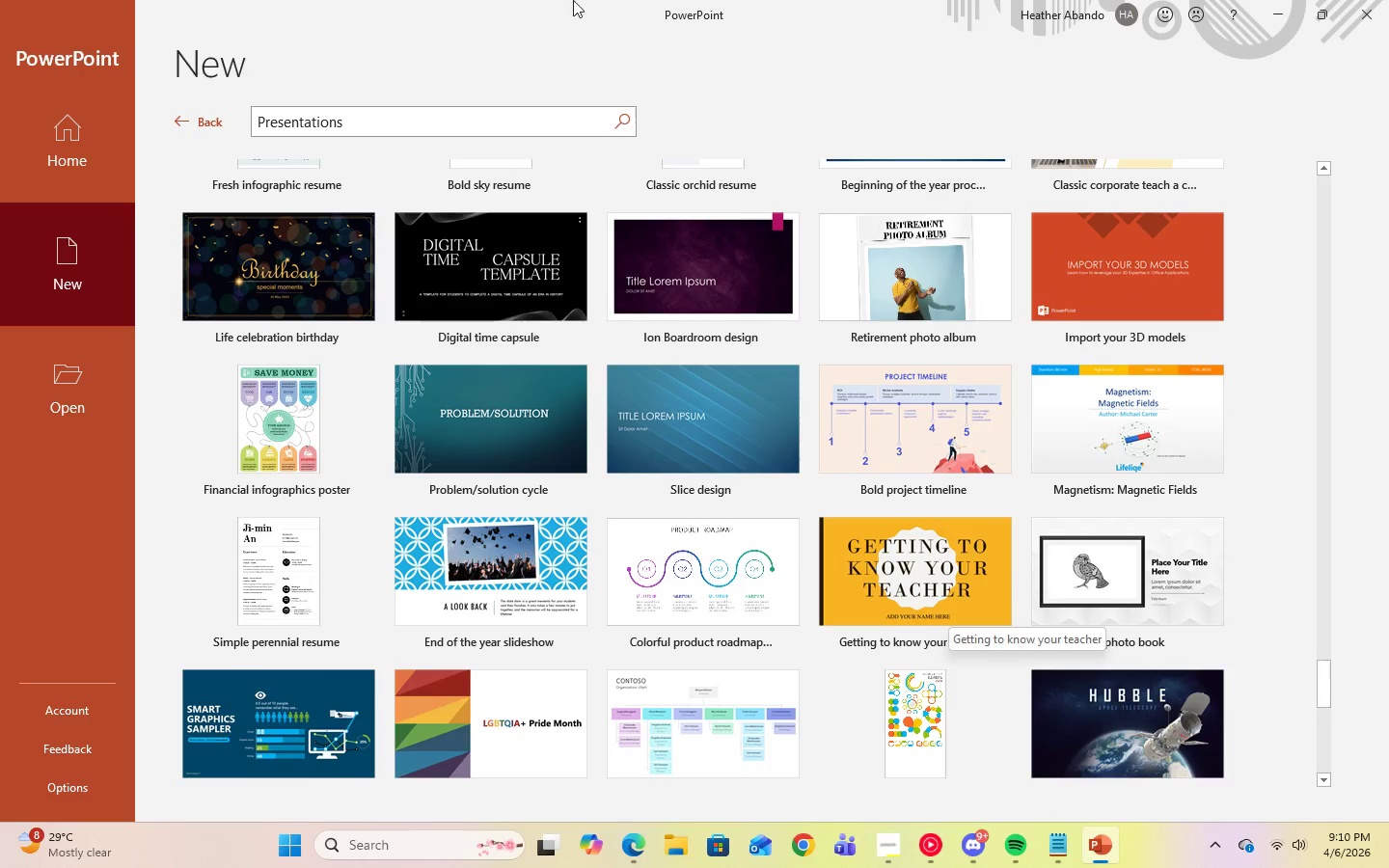 
scroll: coordinate [1035, 523], scroll_direction: down, amount: 29.0
 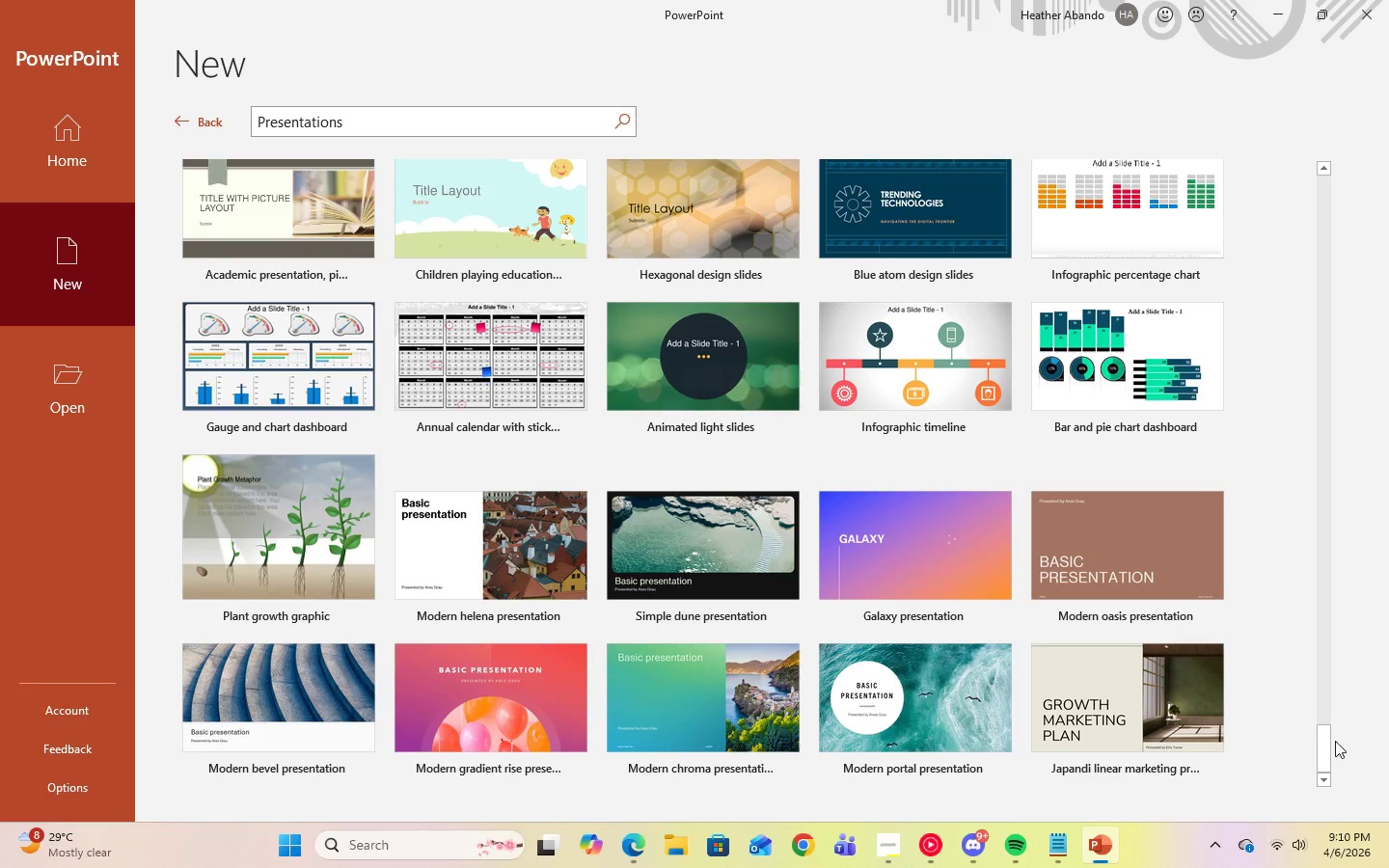 
left_click_drag(start_coordinate=[1322, 742], to_coordinate=[1337, 180])
 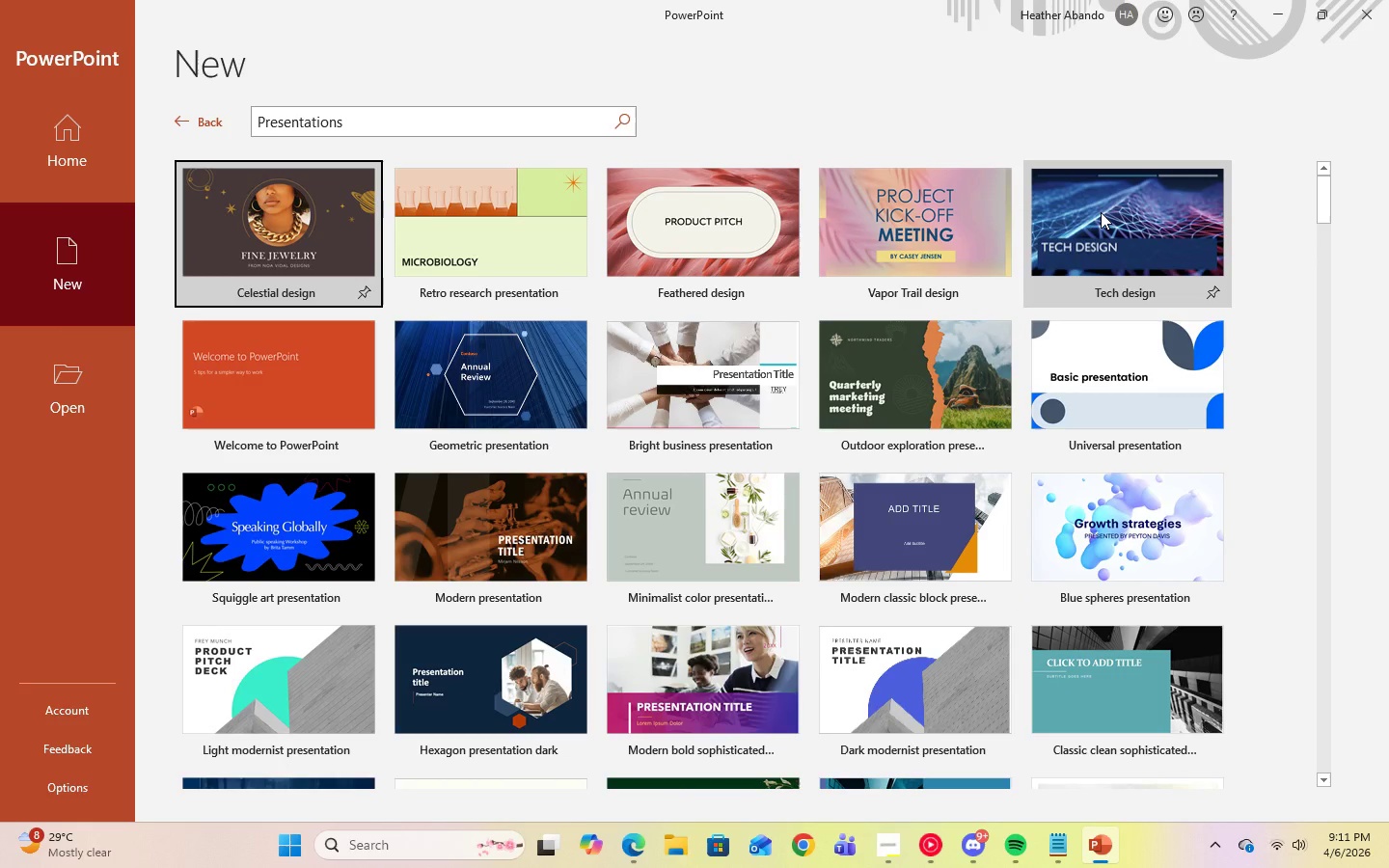 
left_click([1101, 212])
 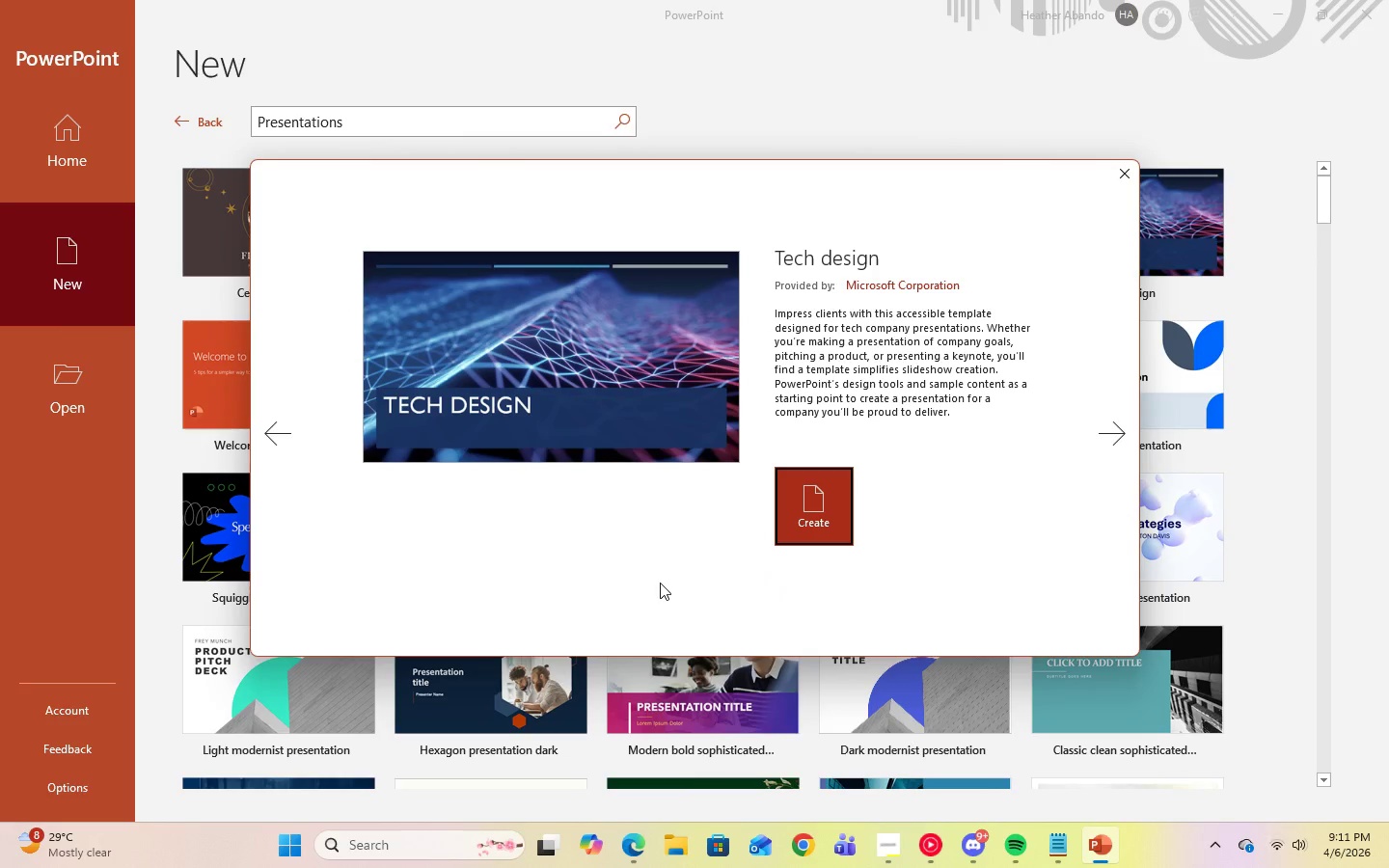 
left_click([805, 518])
 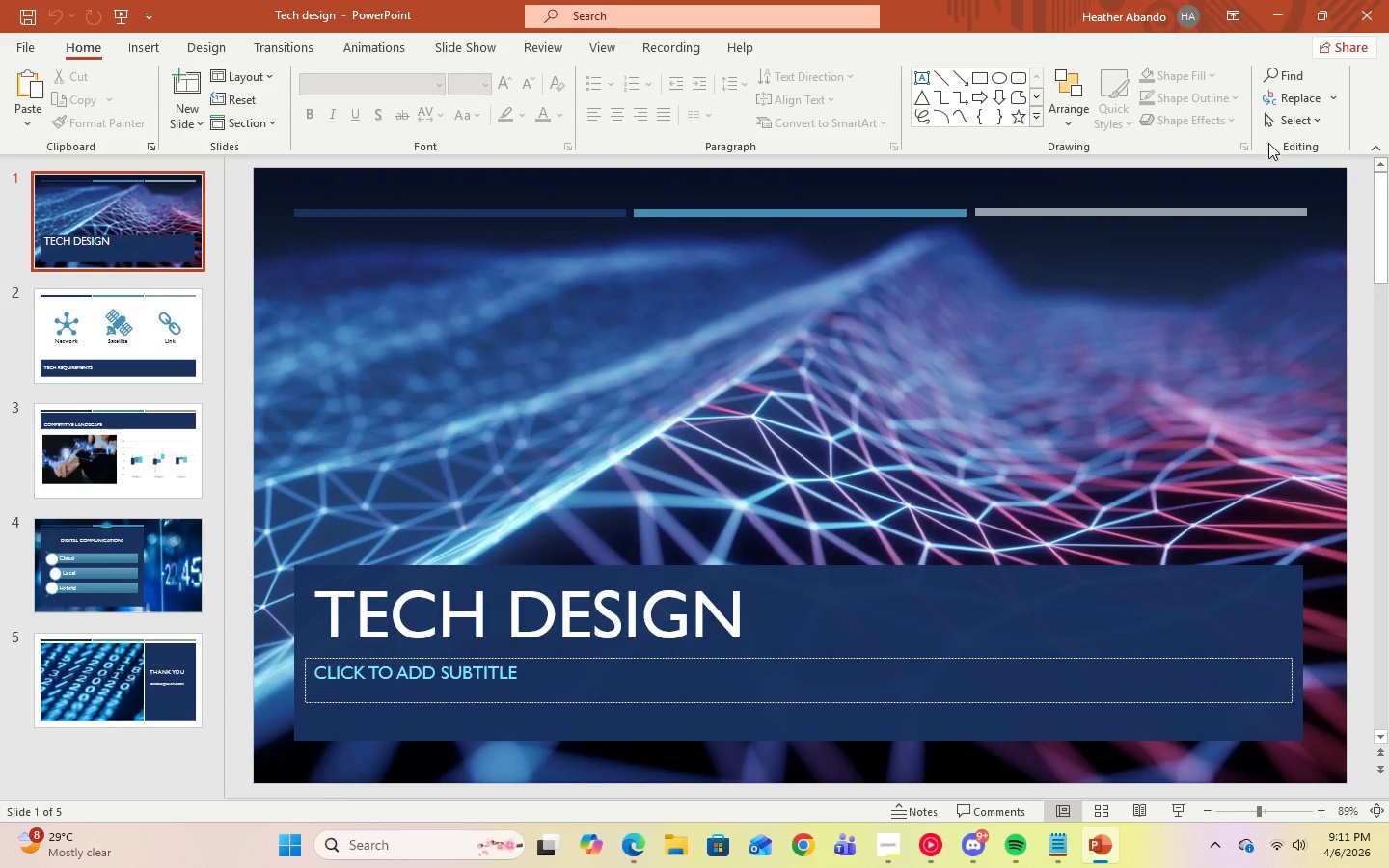 
left_click([222, 52])
 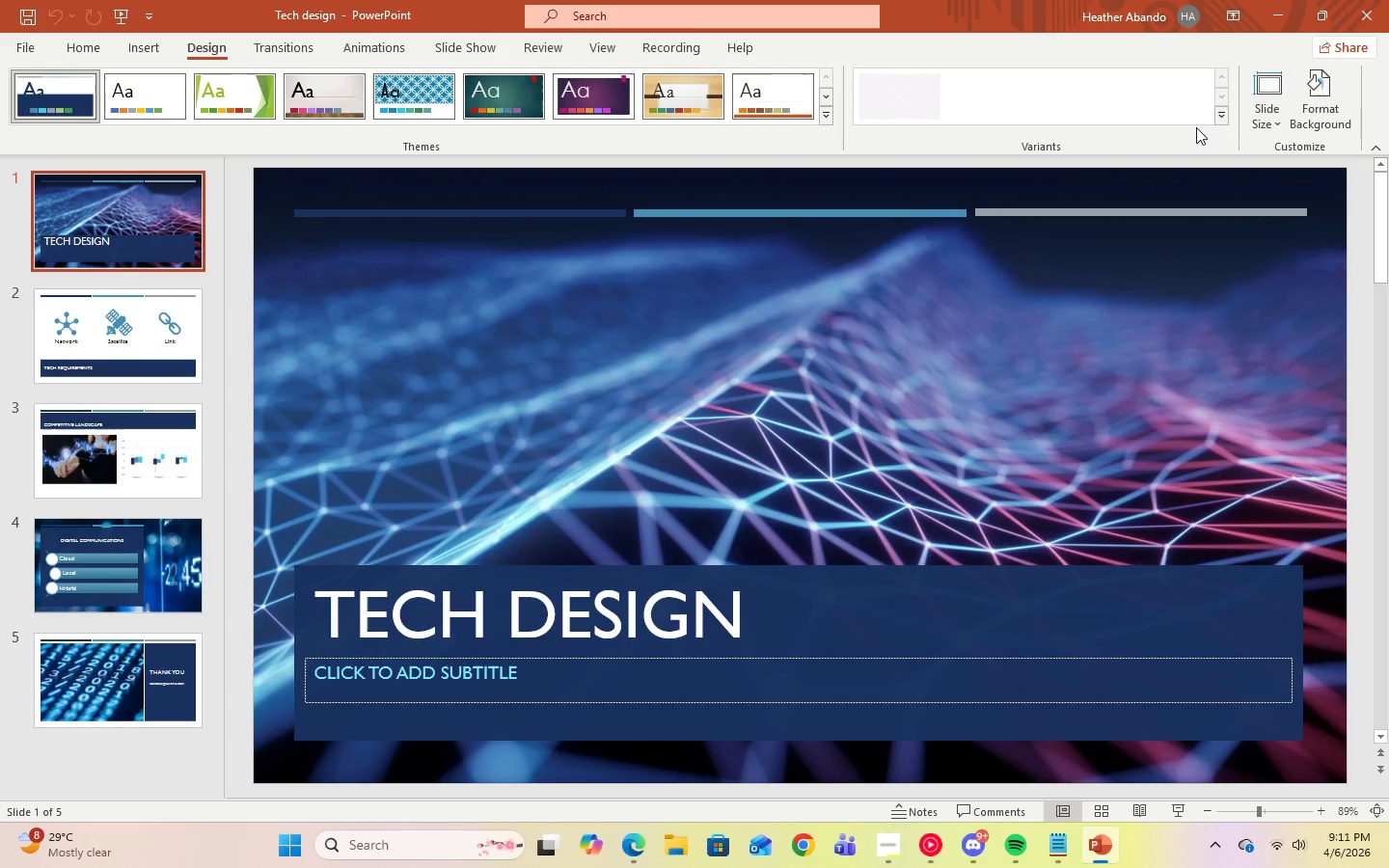 
left_click([1215, 119])
 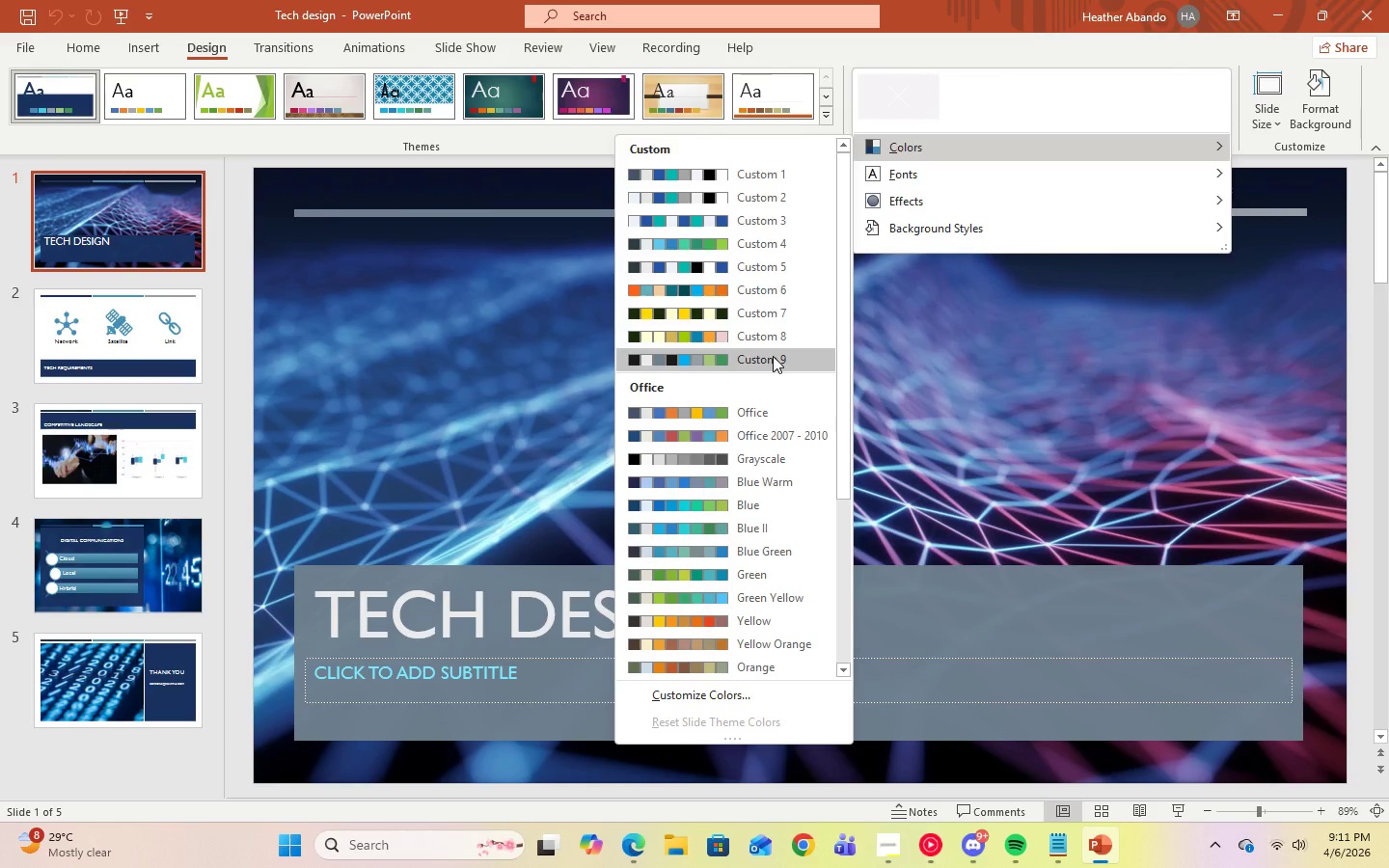 
wait(9.84)
 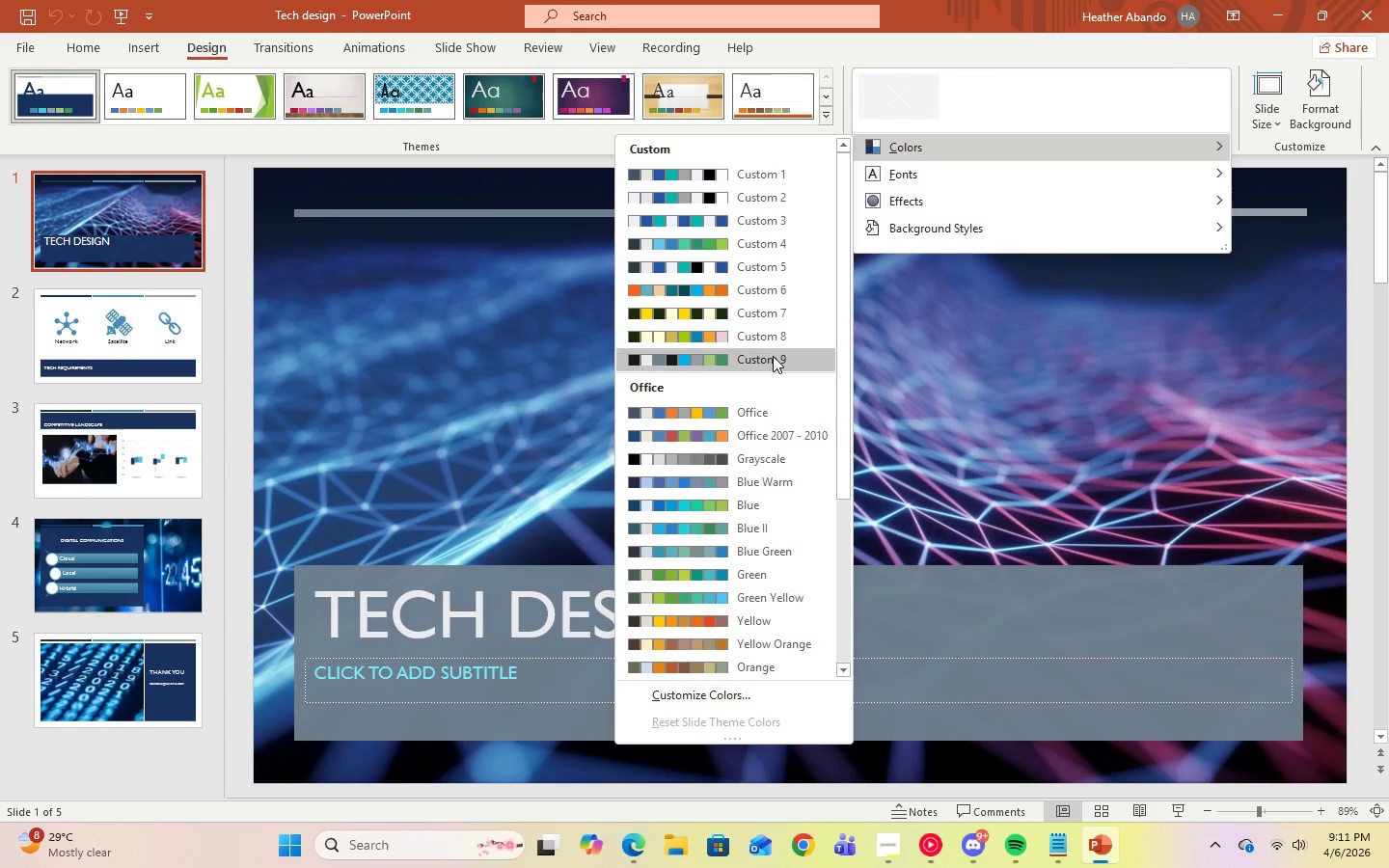 
left_click([765, 360])
 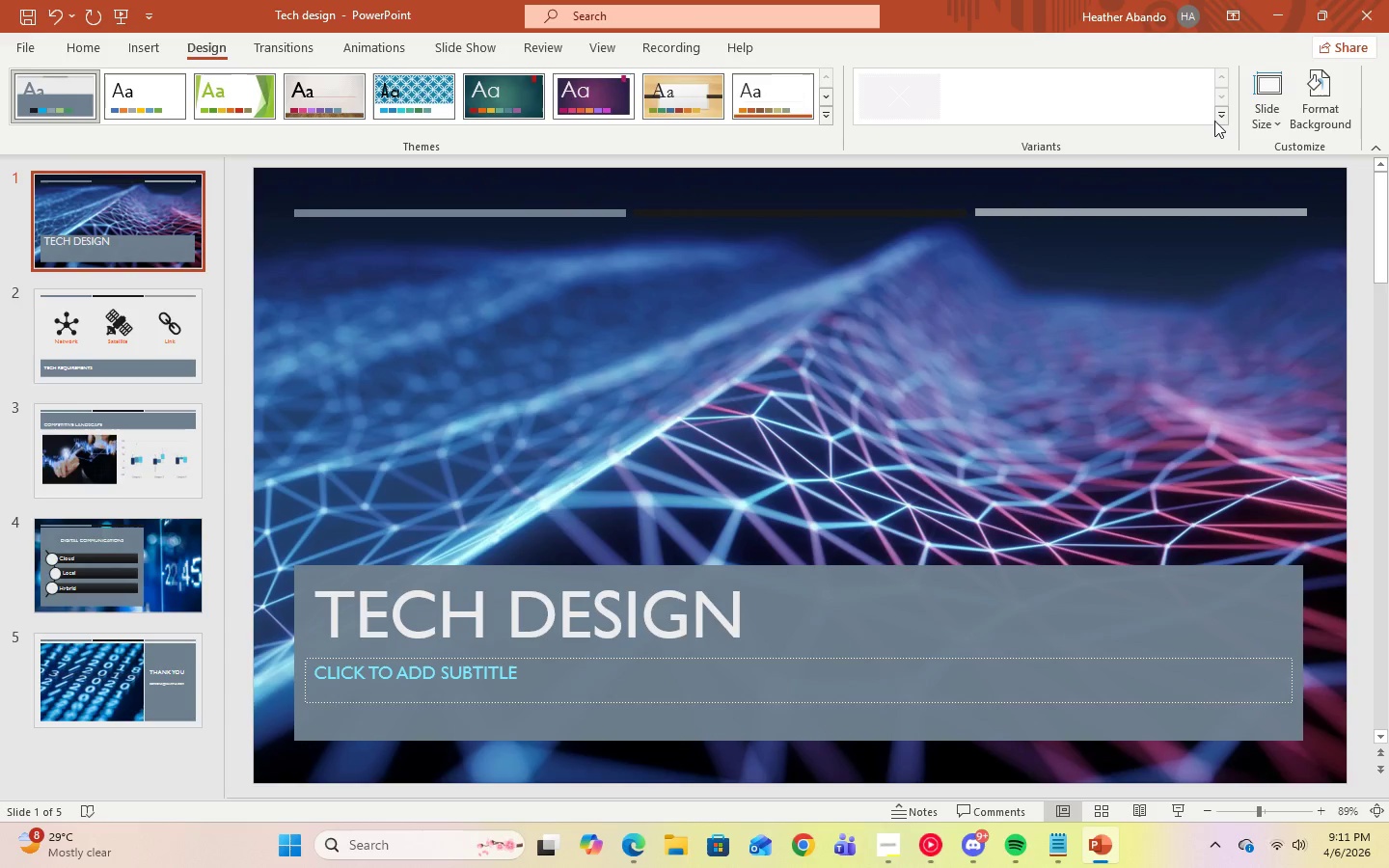 
left_click([1217, 121])
 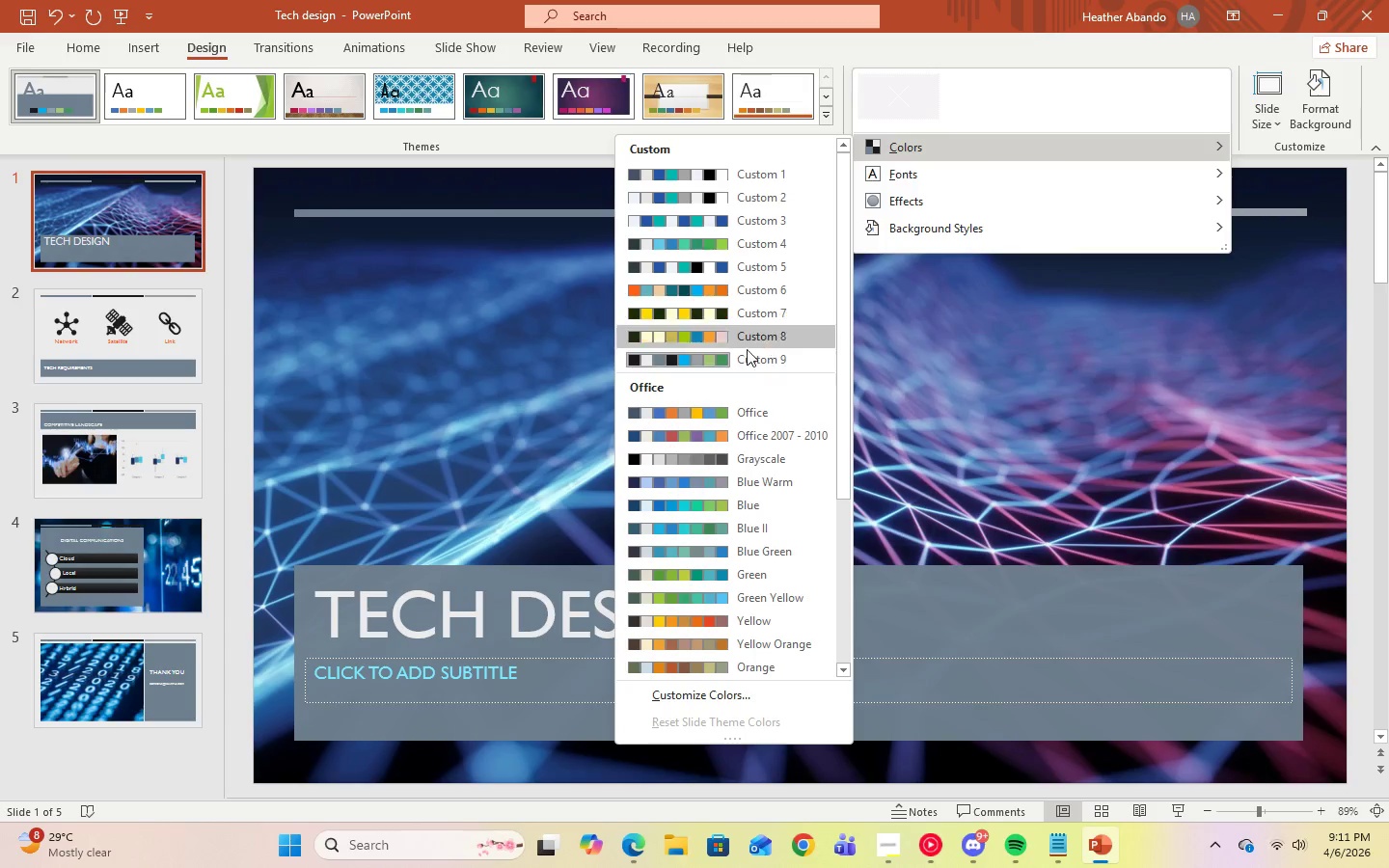 
right_click([743, 363])
 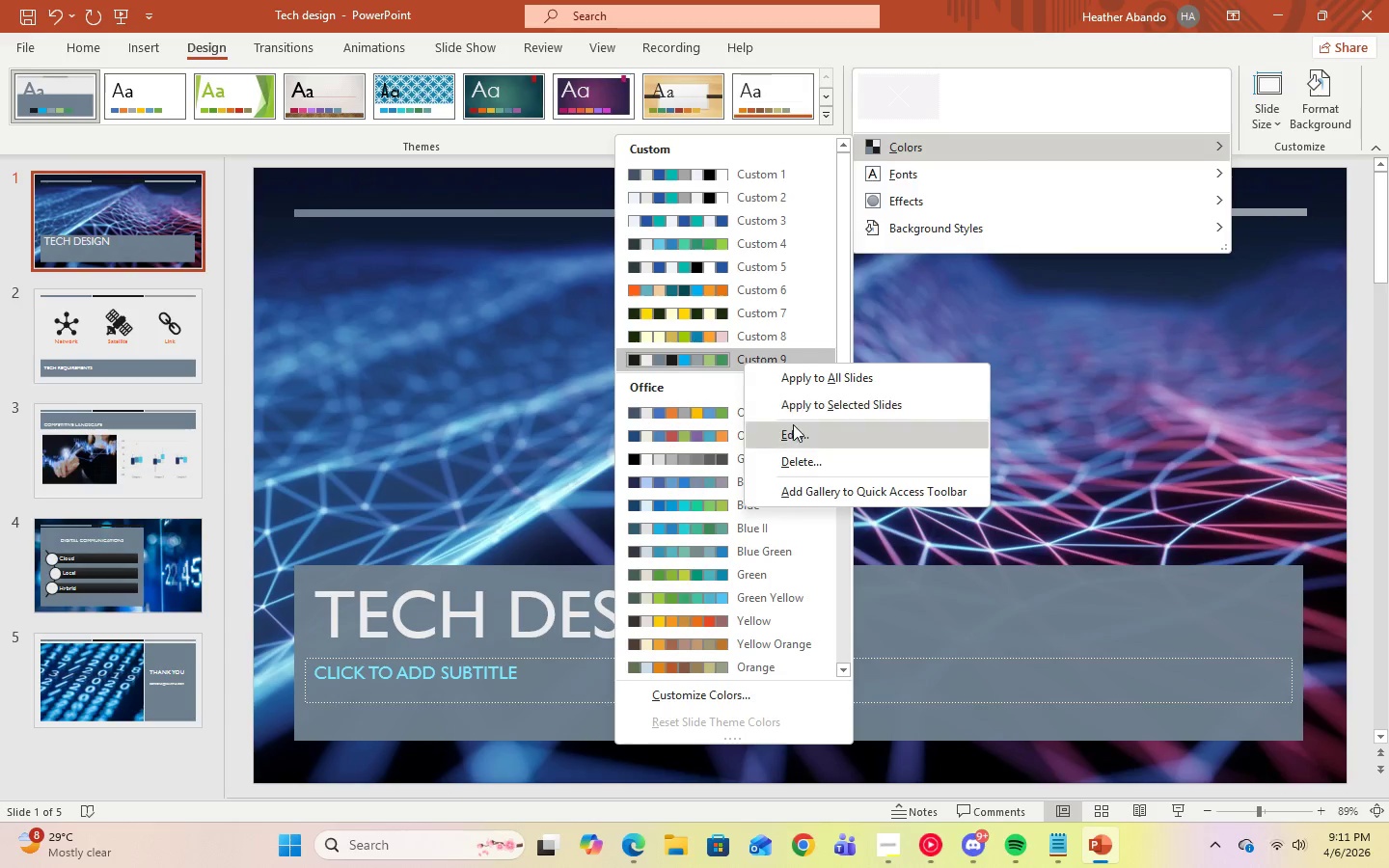 
left_click([795, 428])
 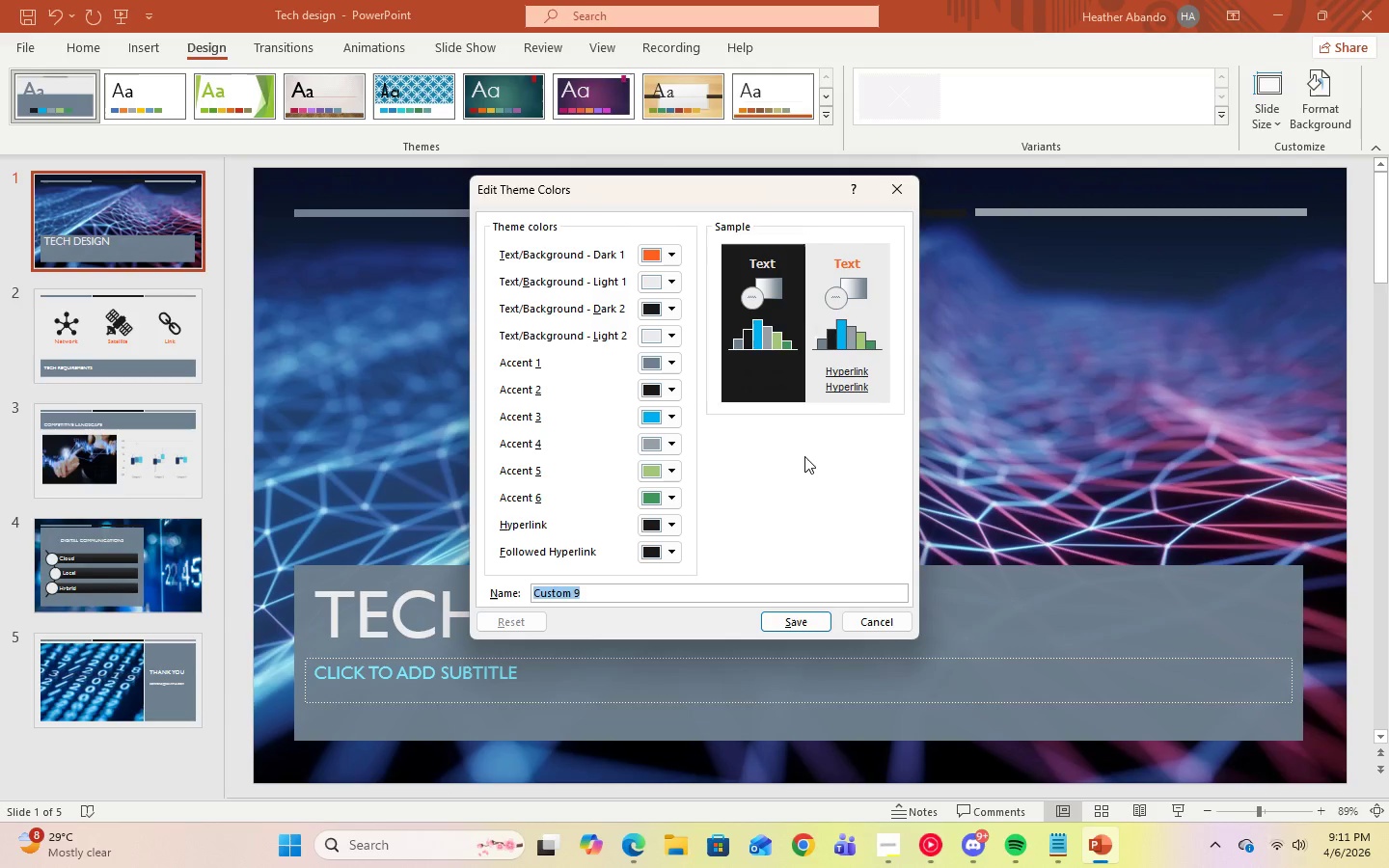 
wait(7.3)
 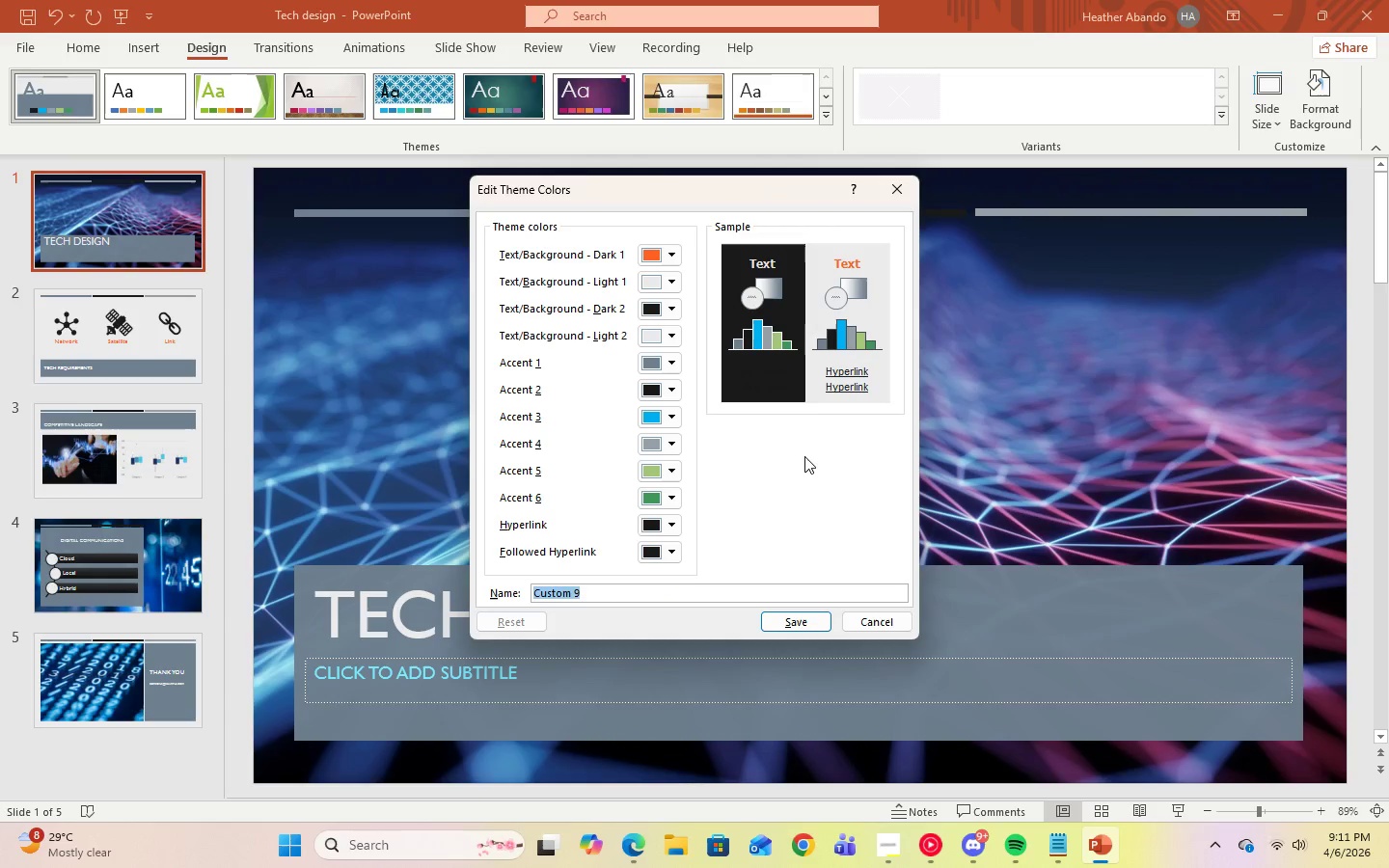 
left_click([675, 254])
 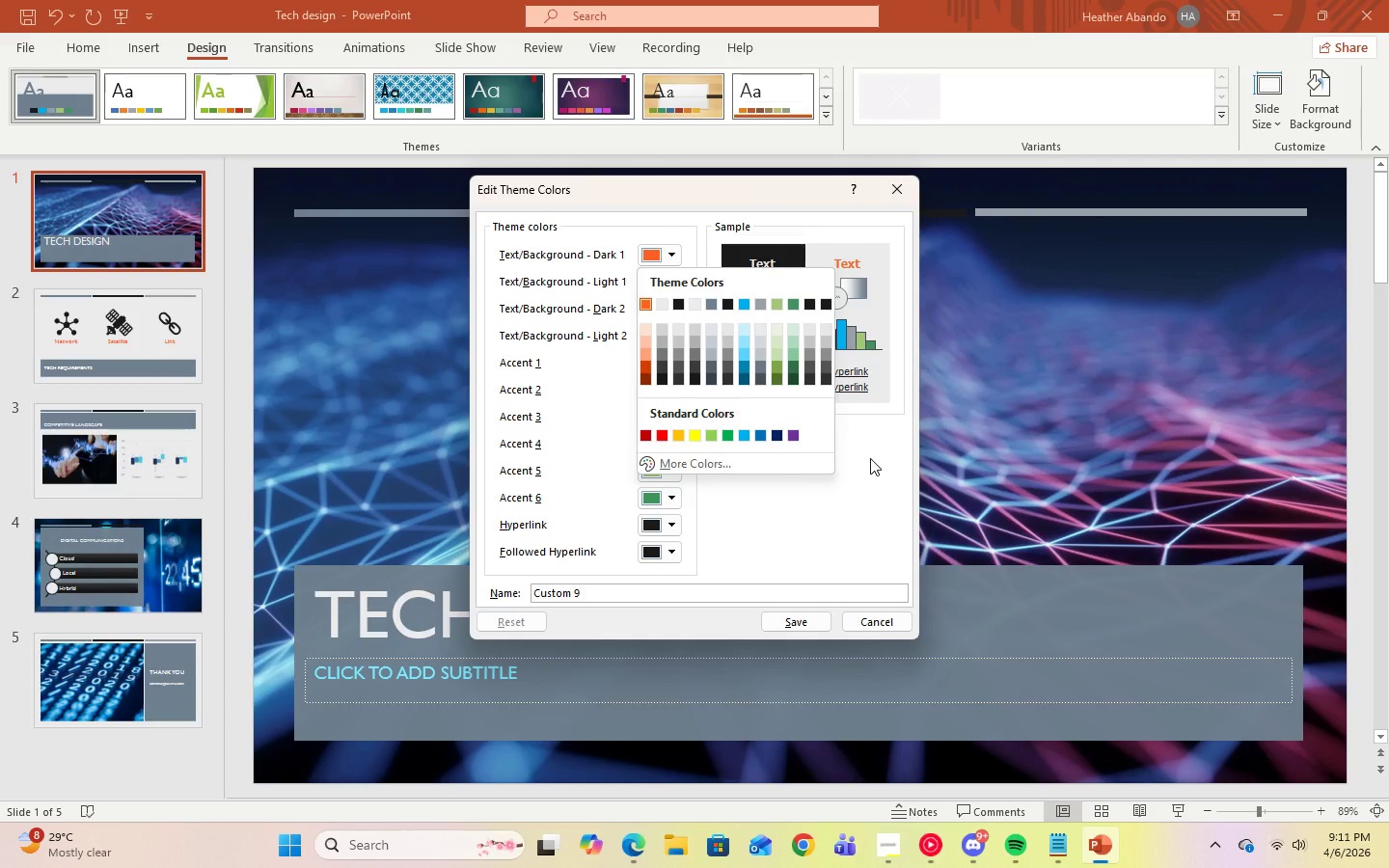 
wait(6.77)
 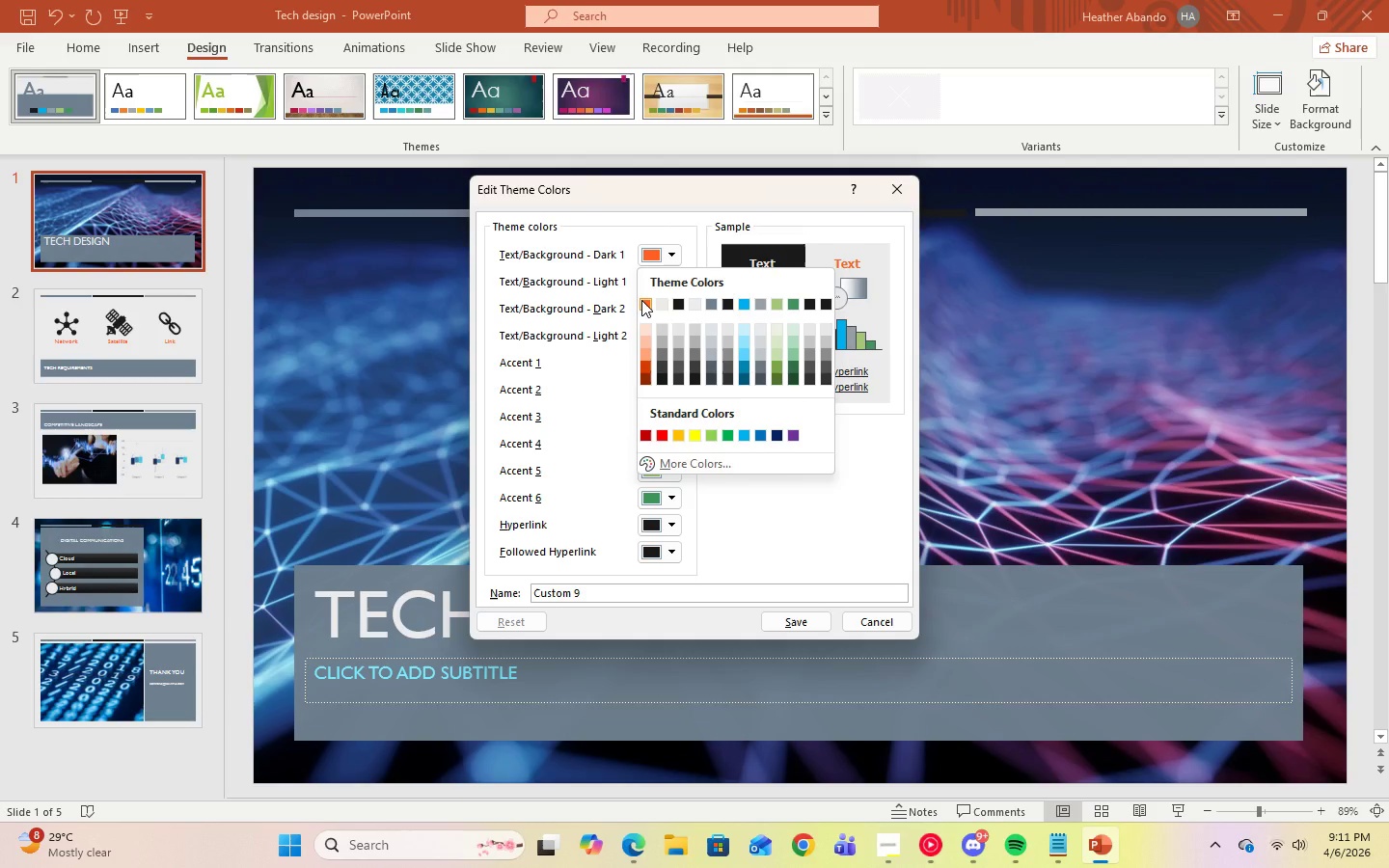 
left_click([870, 458])
 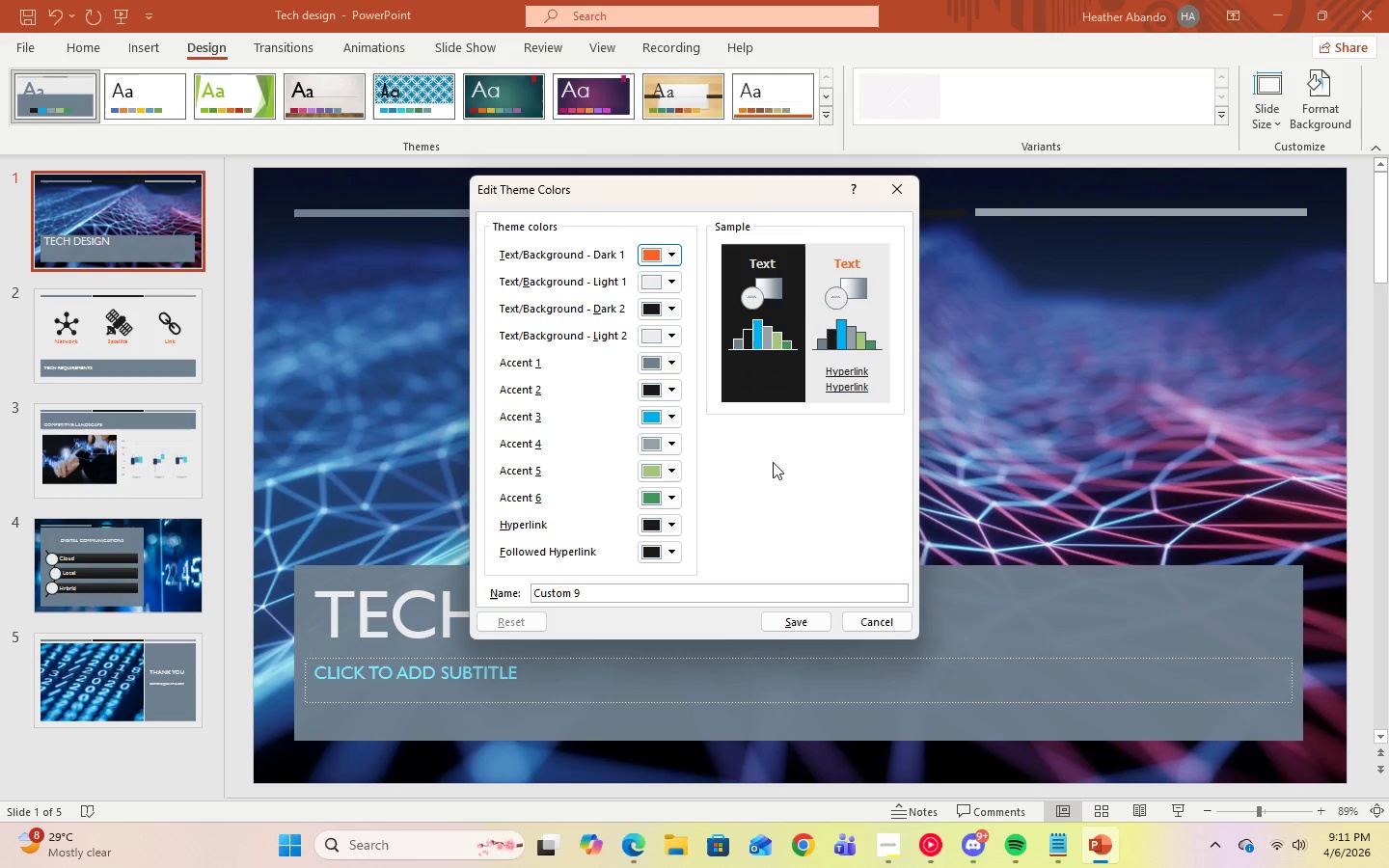 
wait(15.61)
 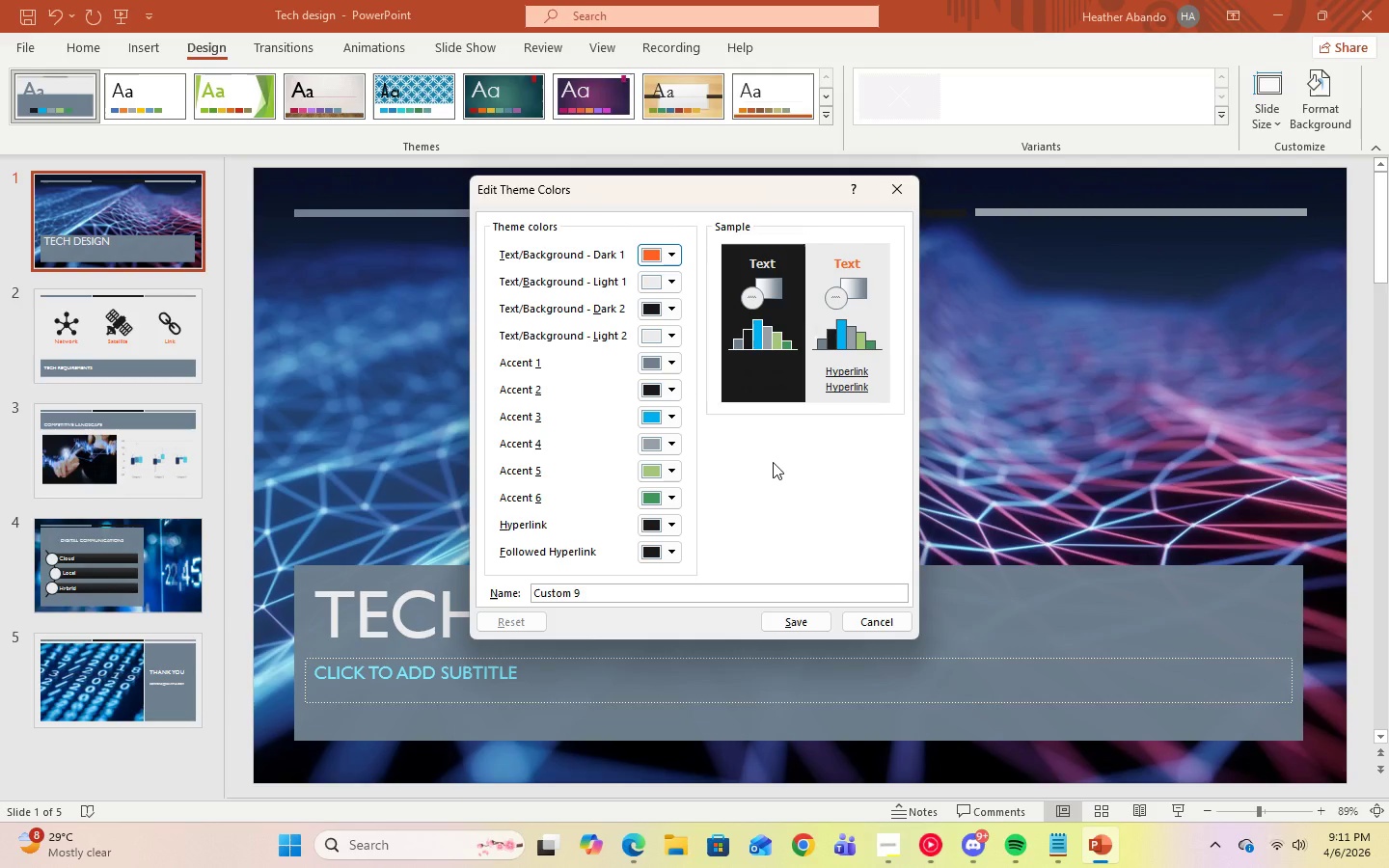 
left_click([884, 620])
 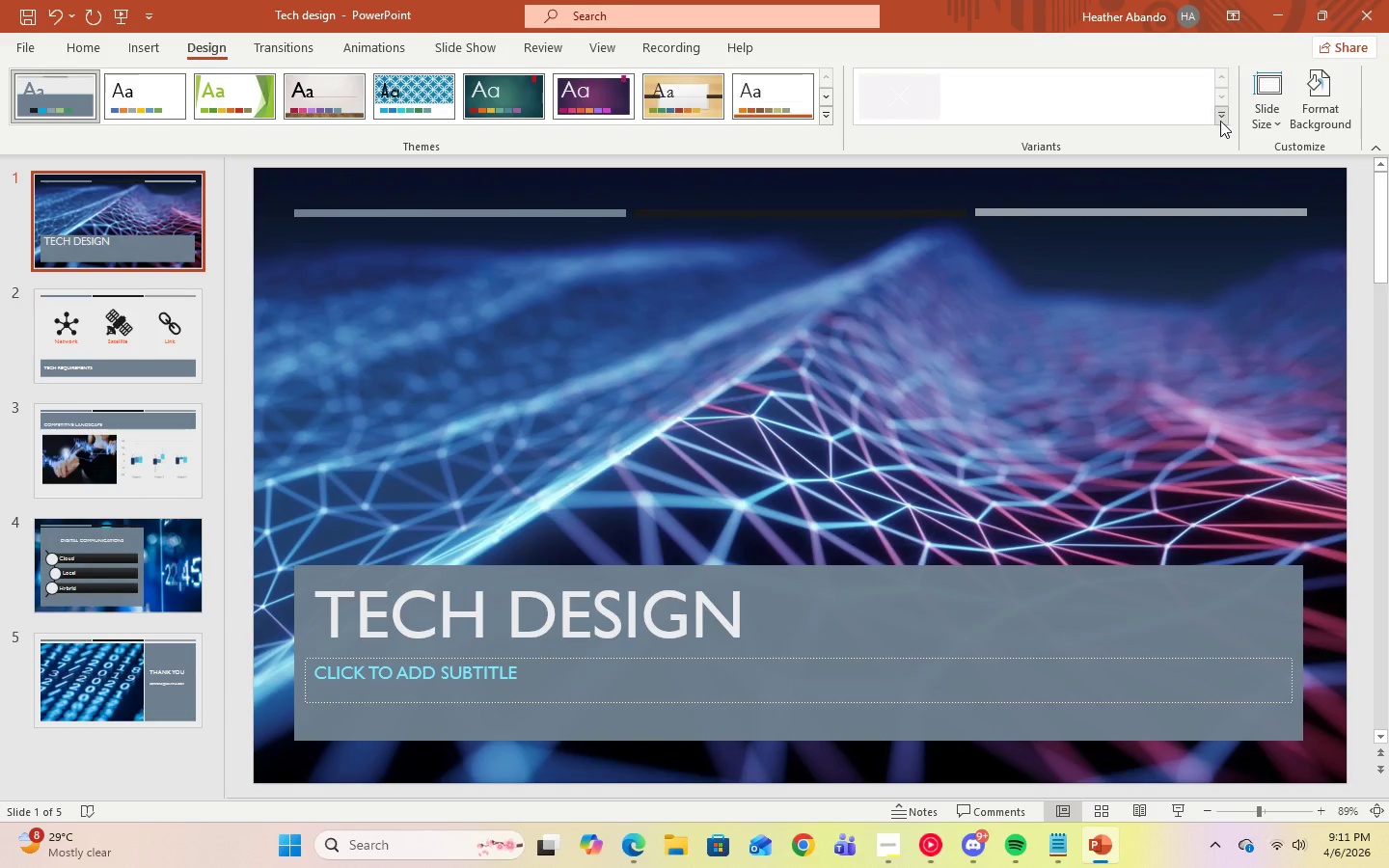 
left_click([1221, 122])
 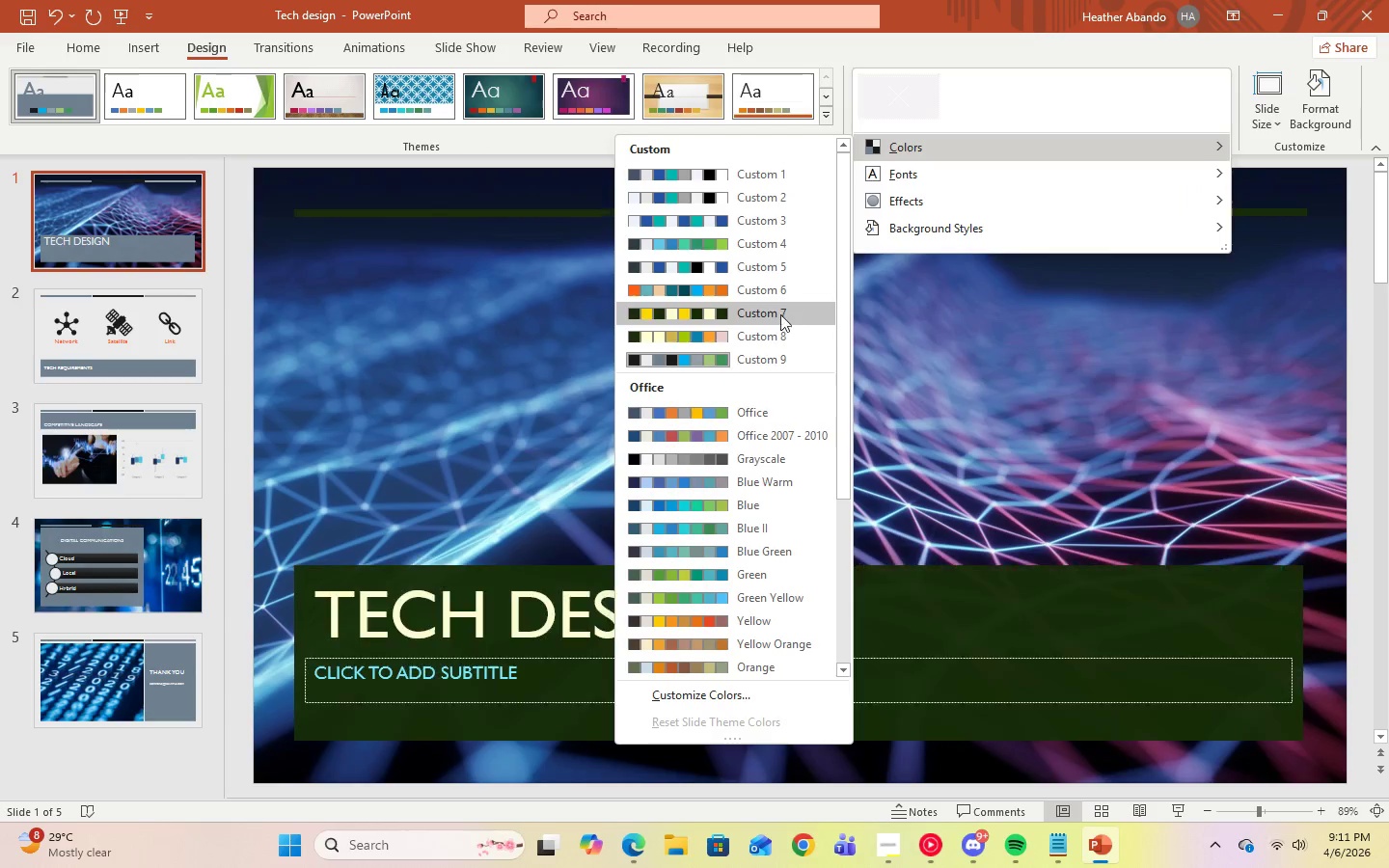 
right_click([764, 353])
 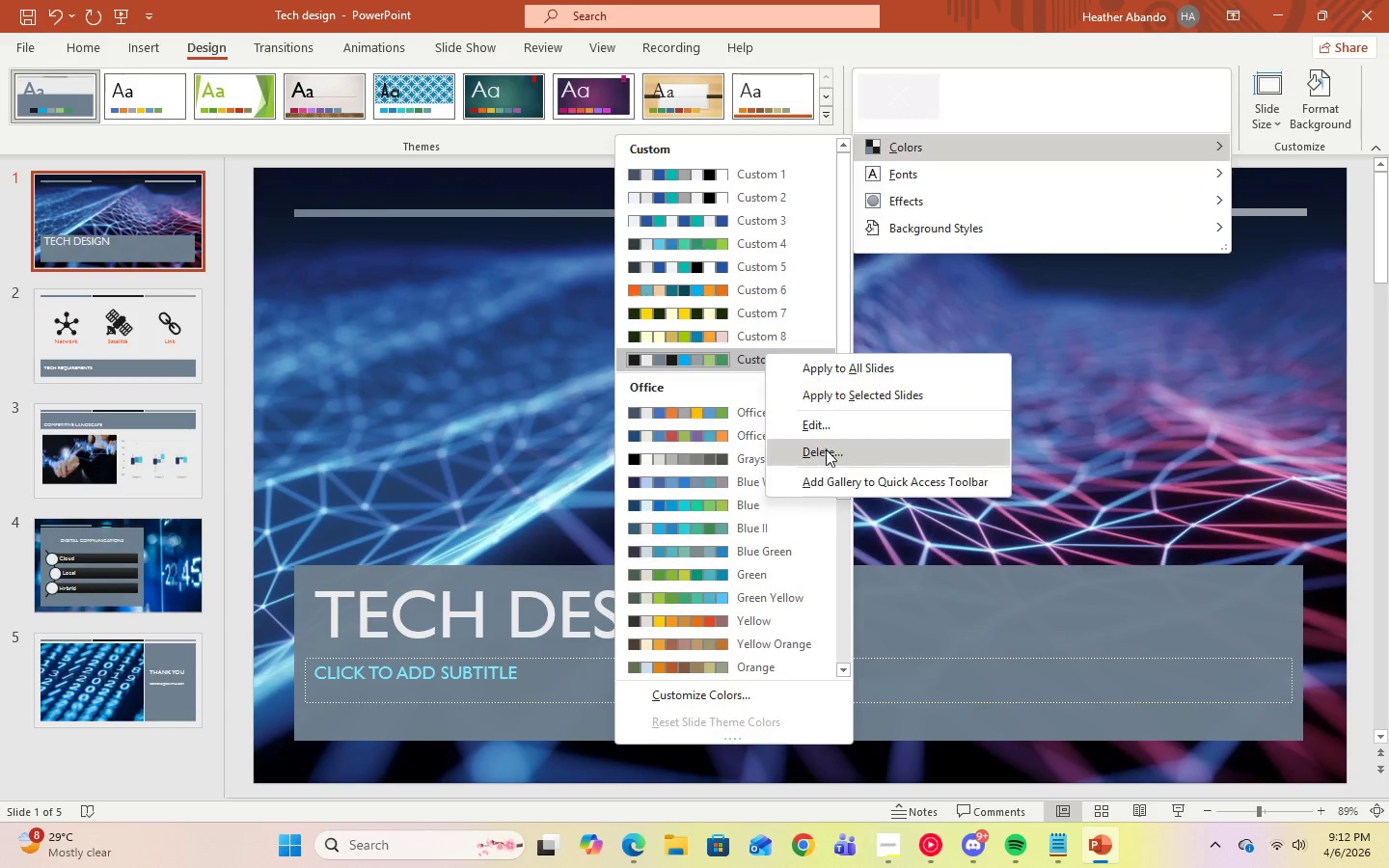 
left_click([828, 450])
 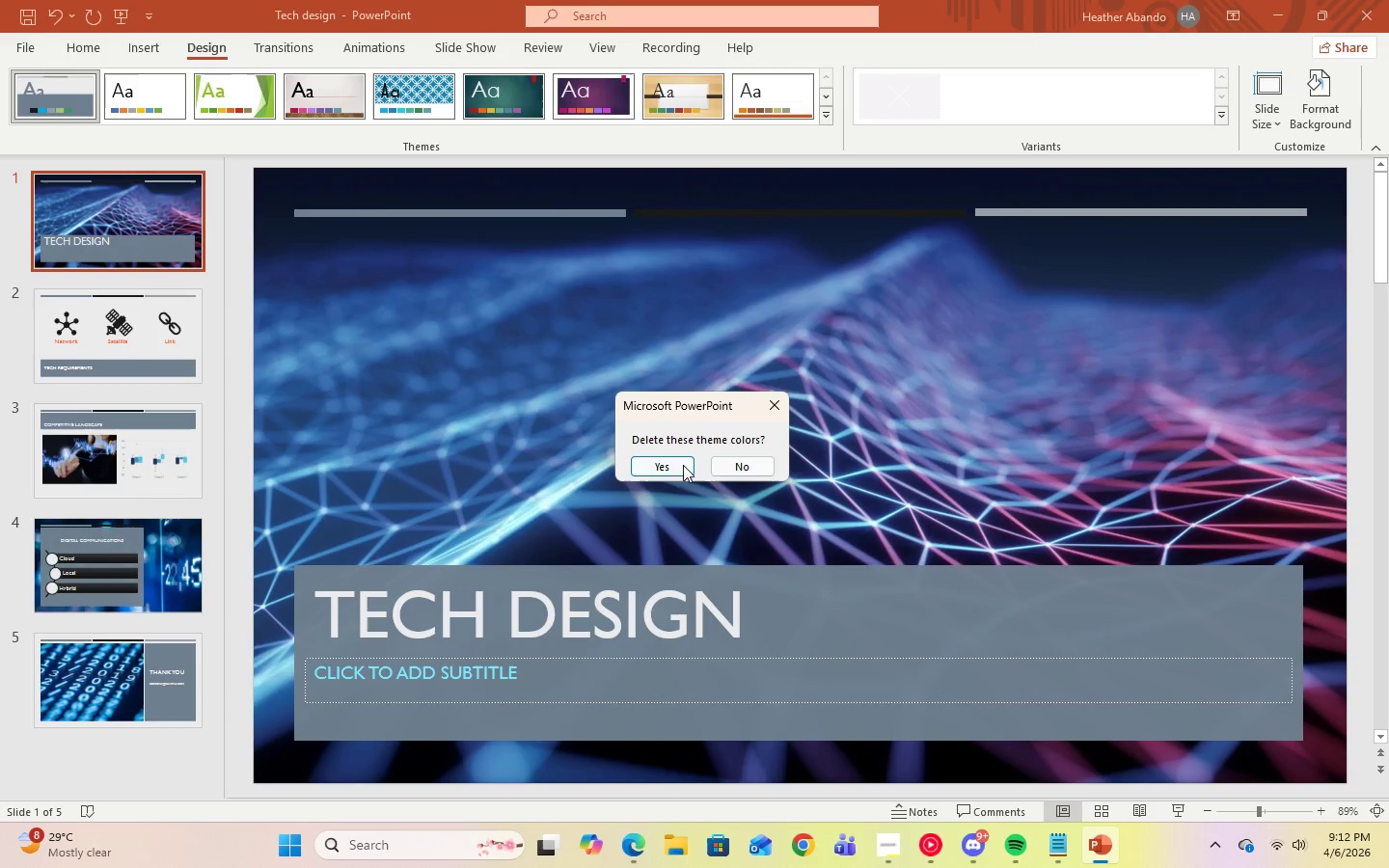 
left_click([647, 467])
 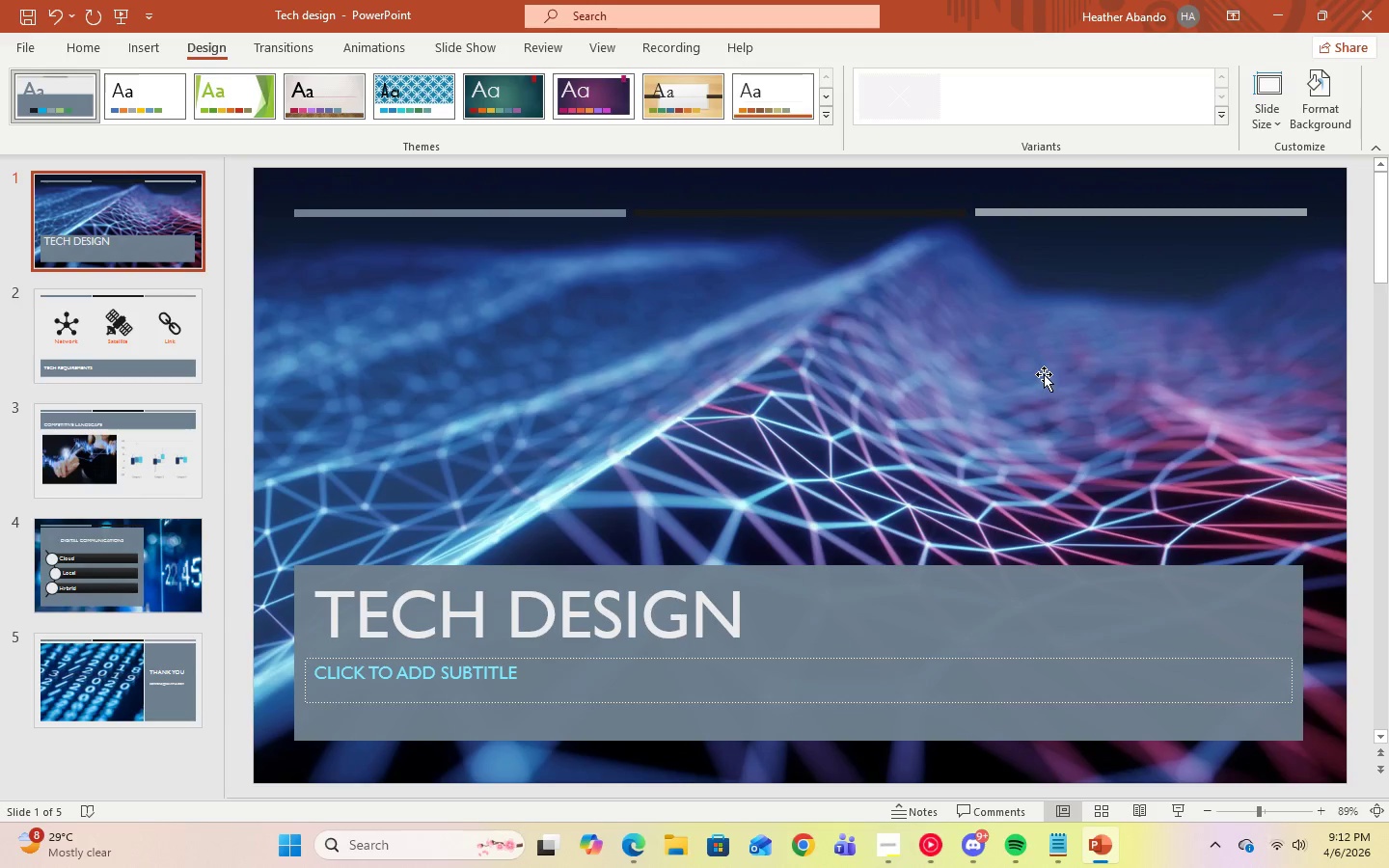 
left_click([1045, 374])
 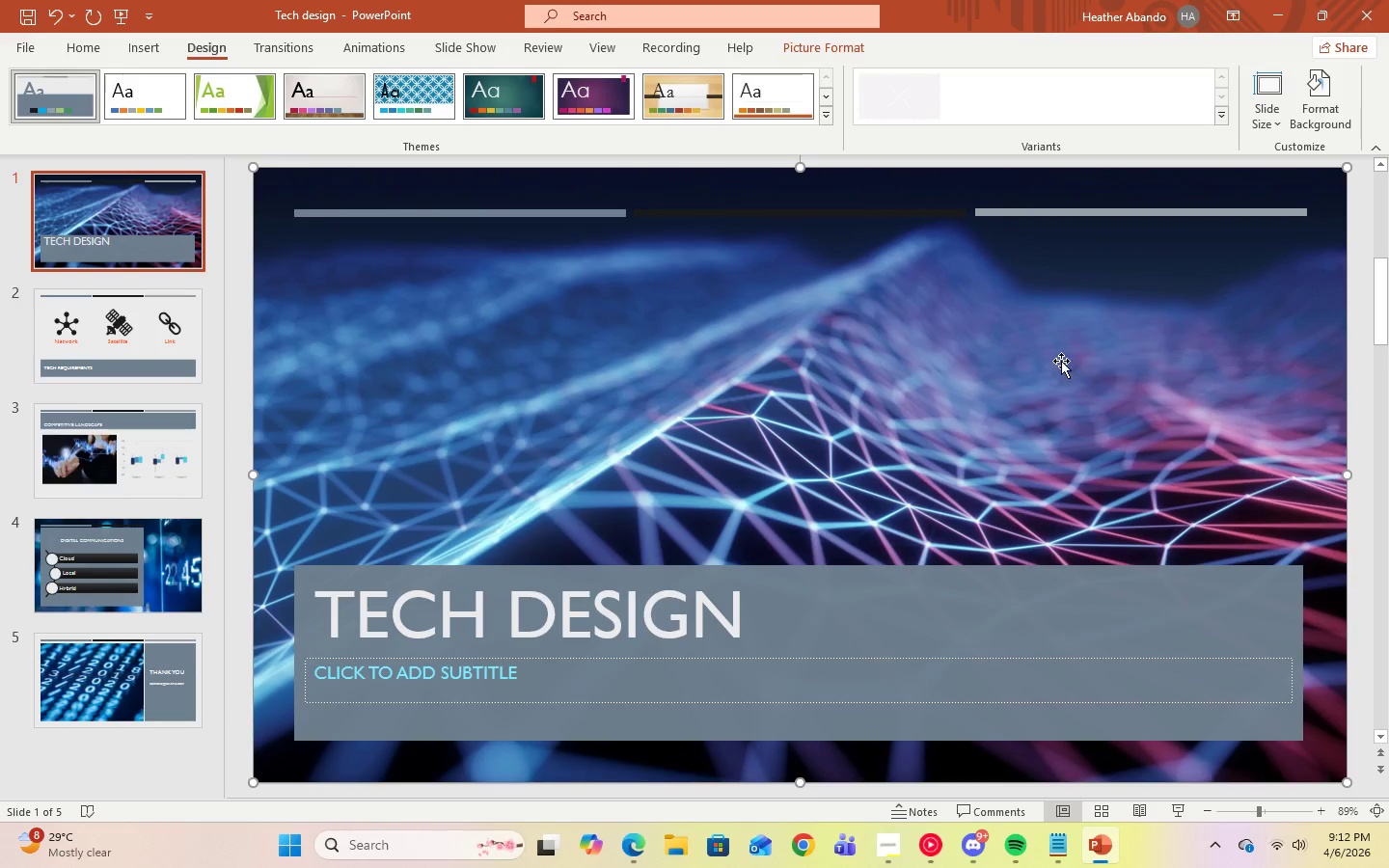 
left_click([1221, 121])
 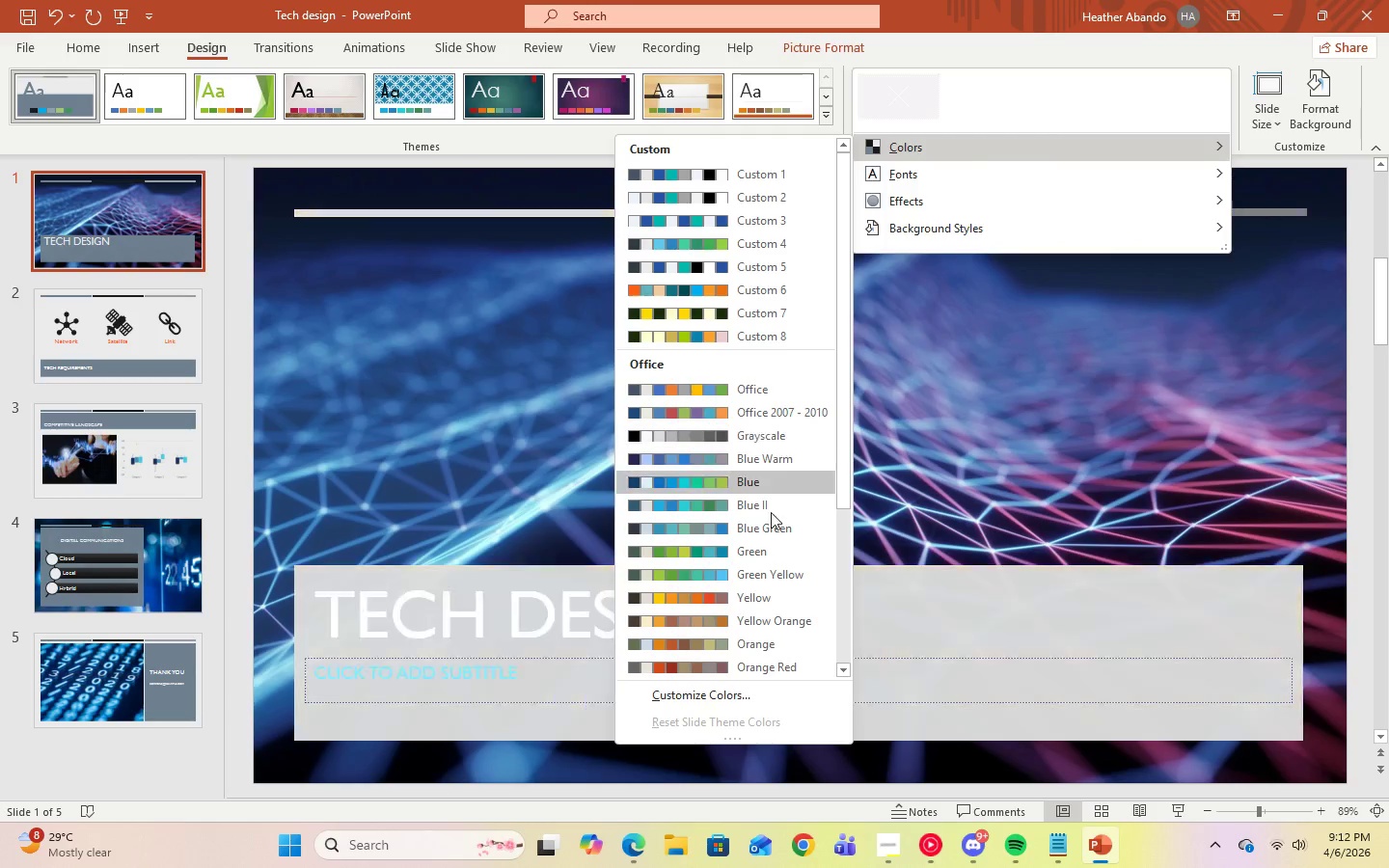 
left_click([730, 693])
 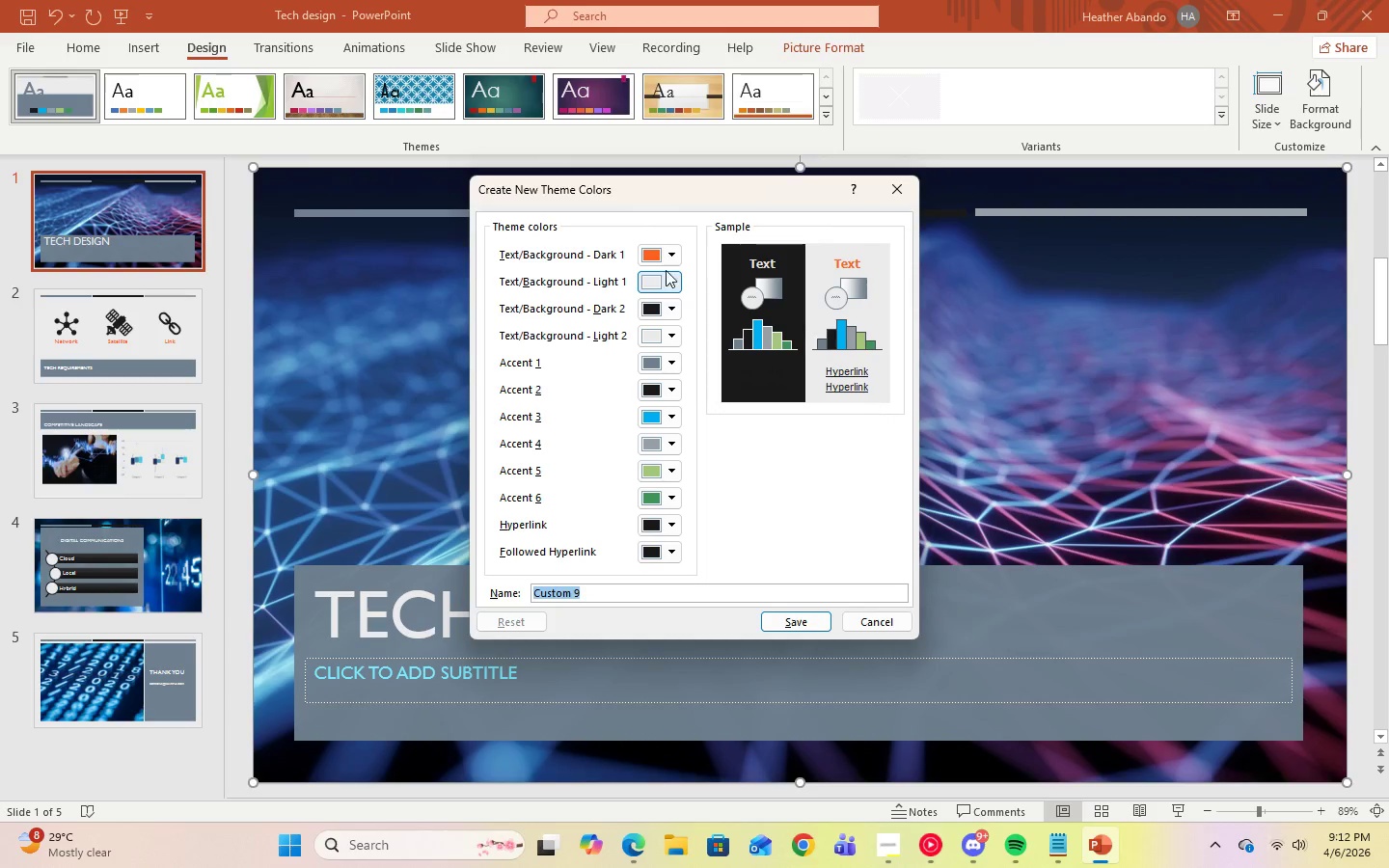 
left_click([666, 260])
 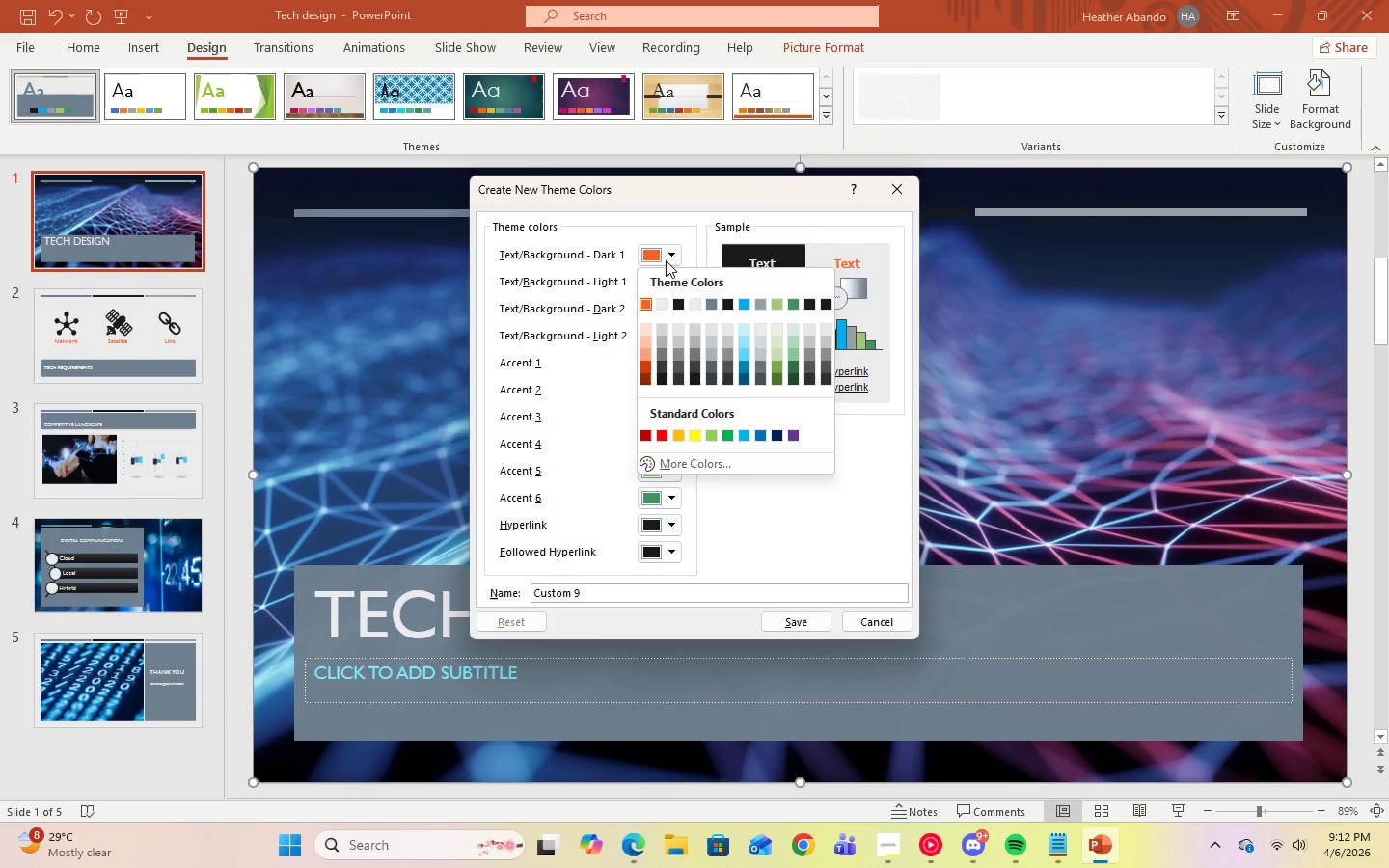 
left_click([666, 260])
 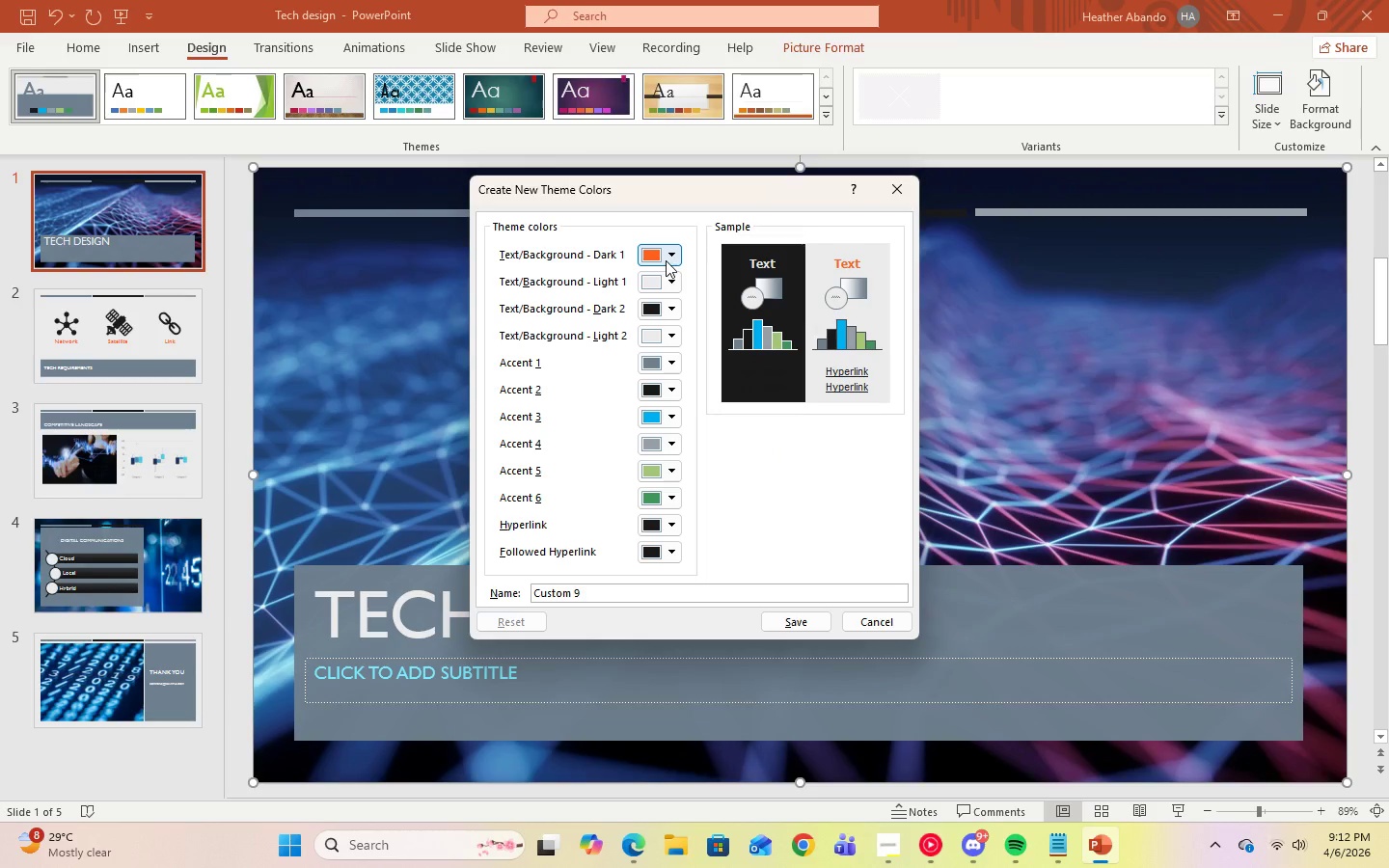 
left_click([666, 260])
 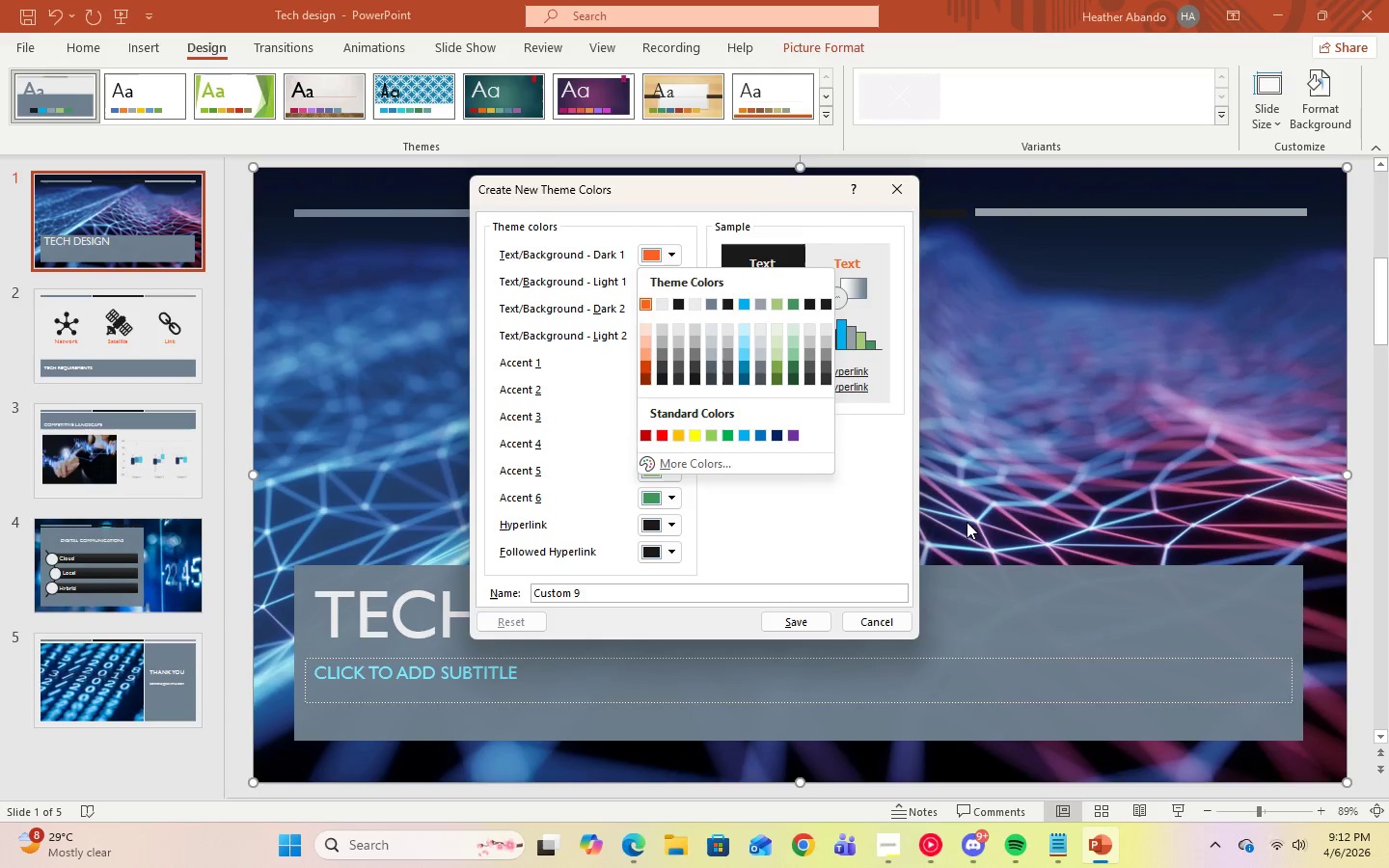 
left_click([893, 853])